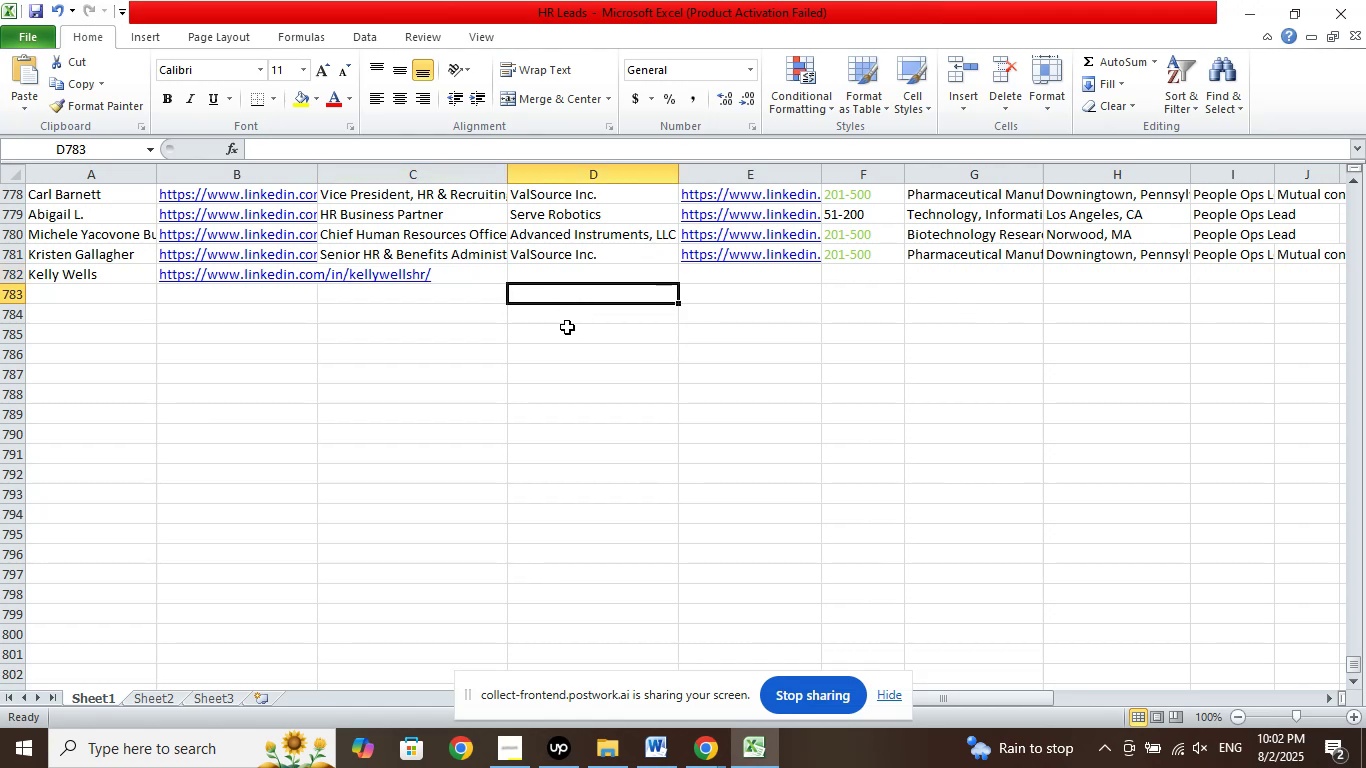 
left_click([567, 328])
 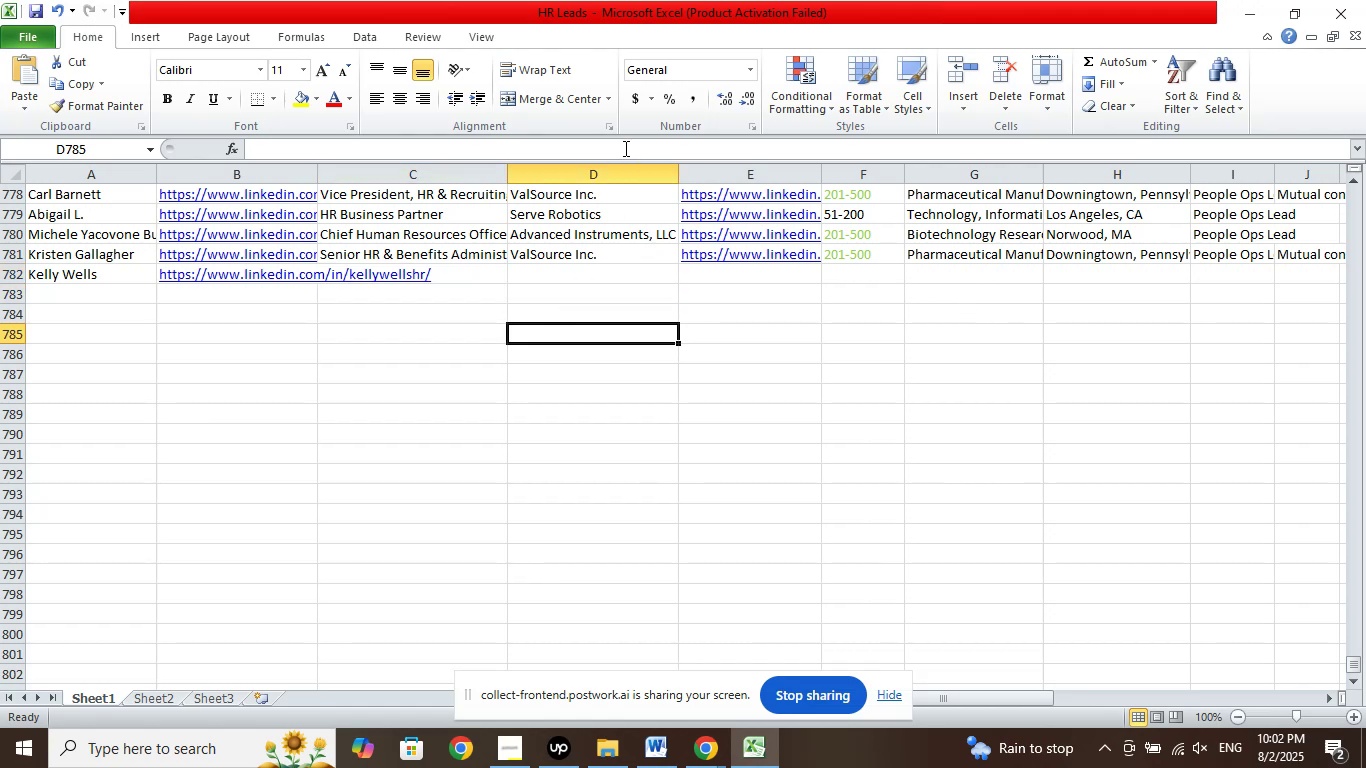 
left_click([621, 144])
 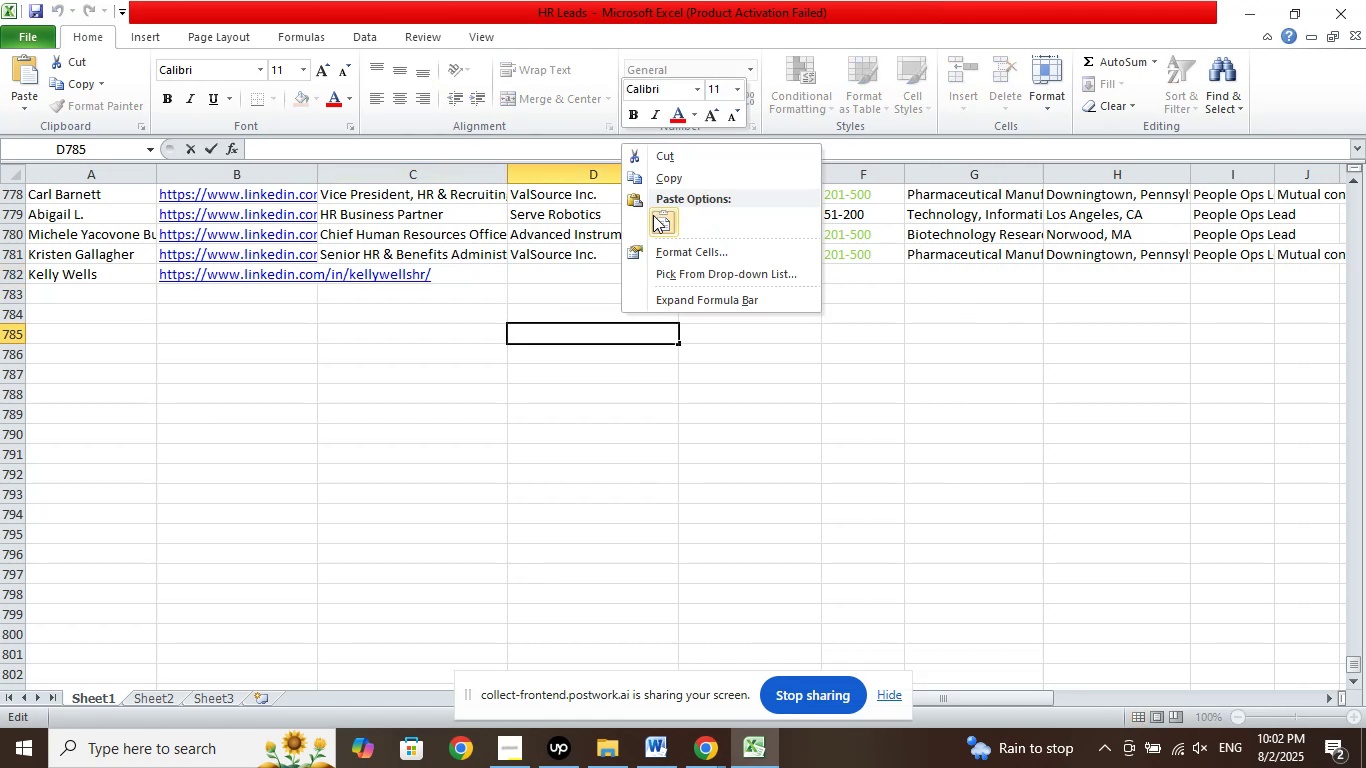 
left_click([658, 224])
 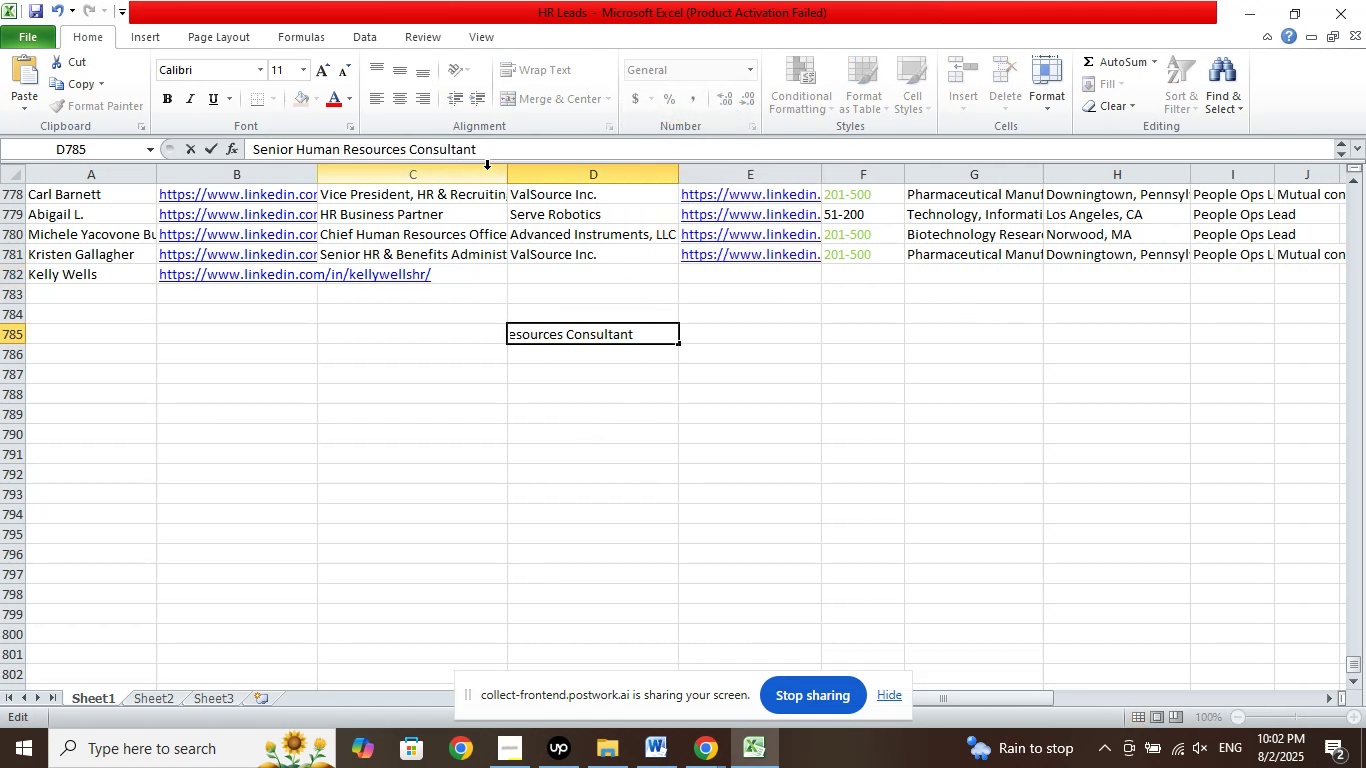 
left_click_drag(start_coordinate=[504, 156], to_coordinate=[242, 148])
 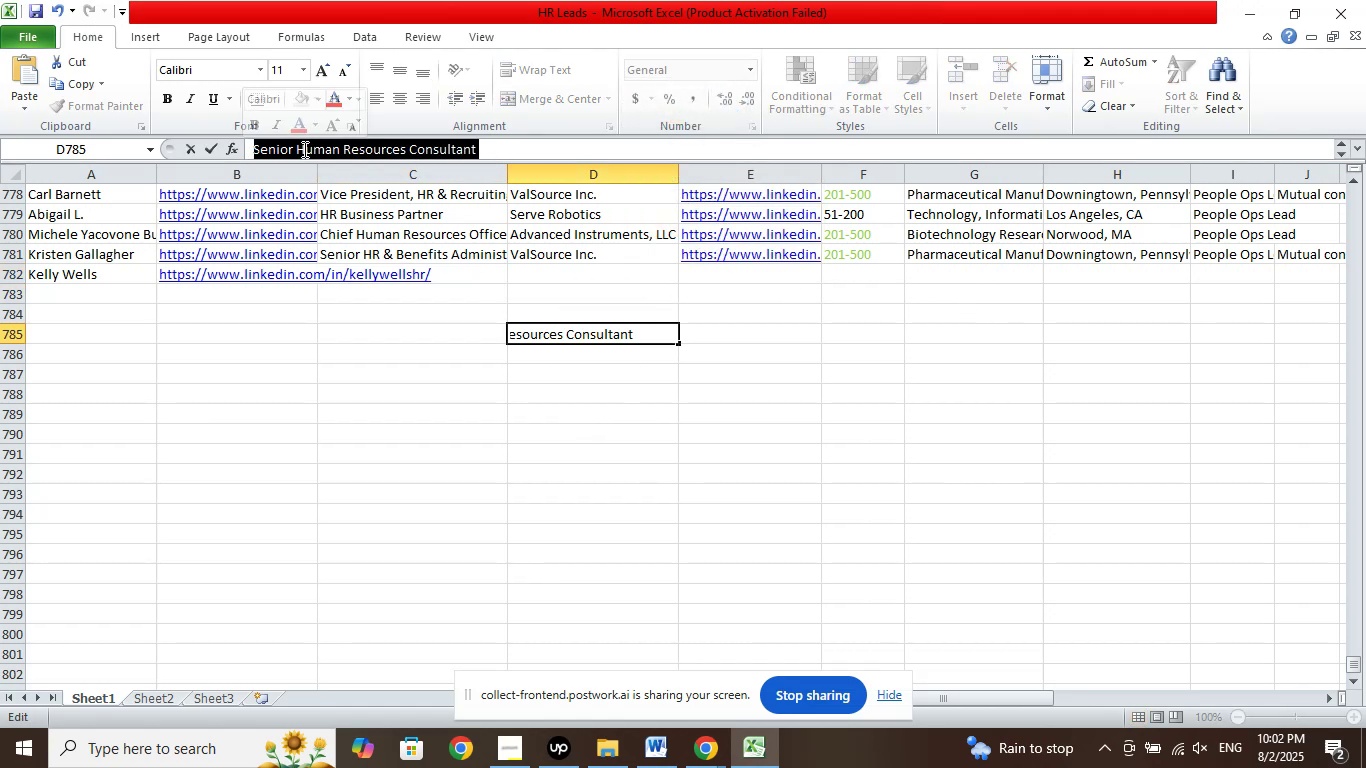 
right_click([303, 149])
 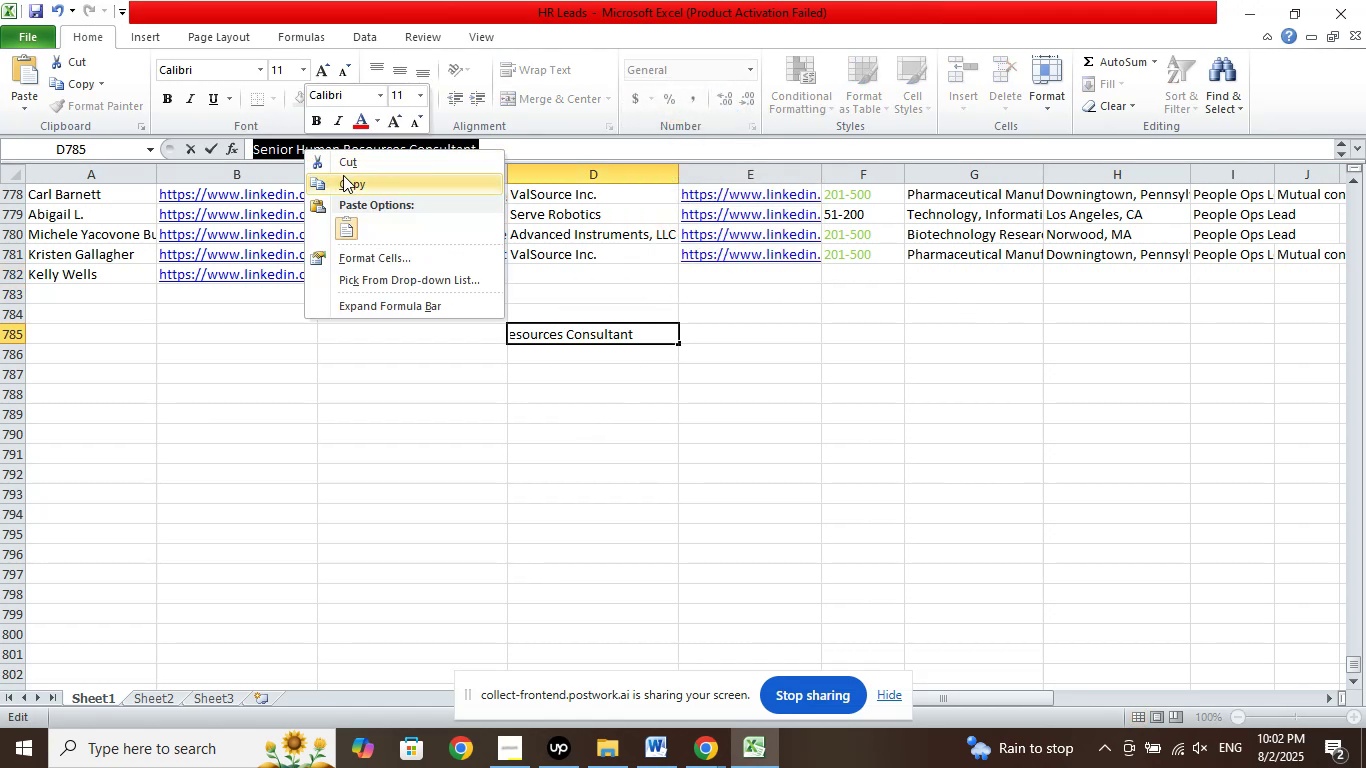 
left_click([344, 176])
 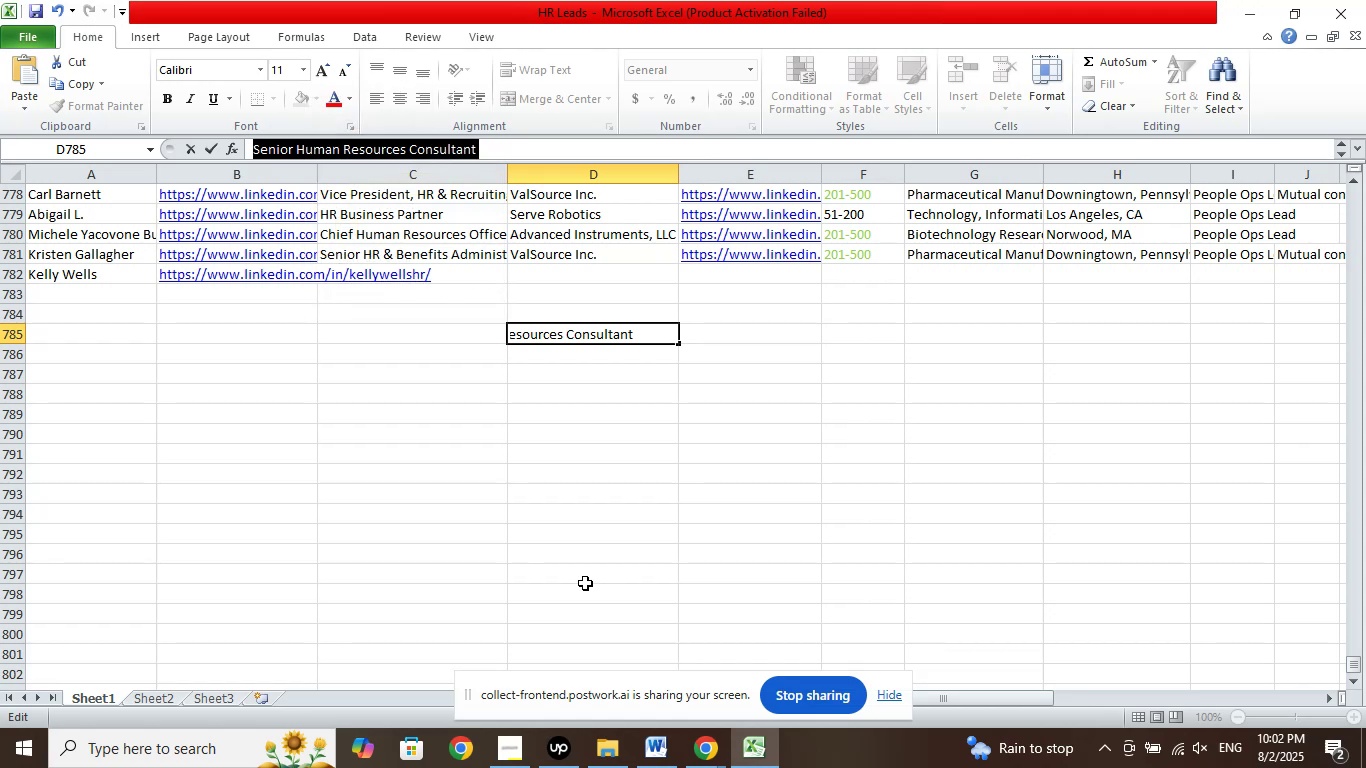 
key(Delete)
 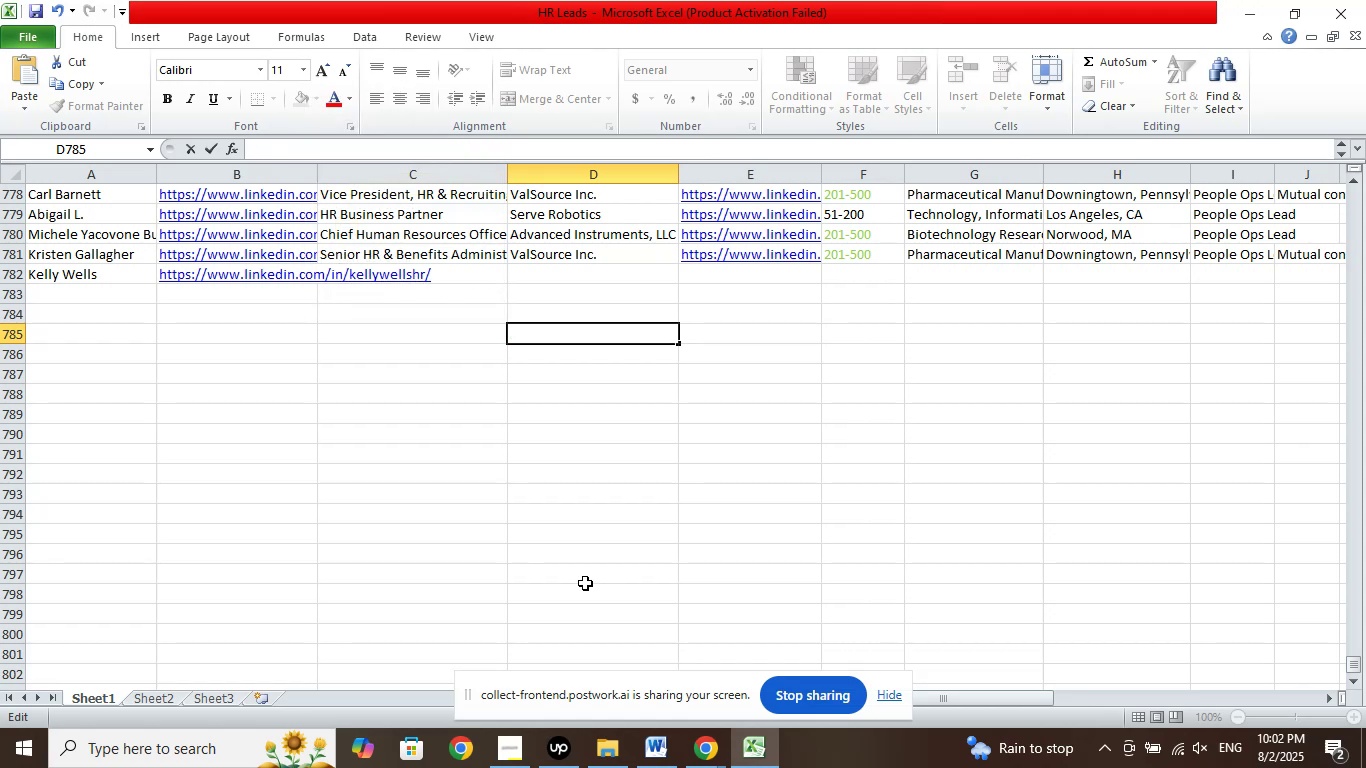 
hold_key(key=Backspace, duration=1.52)
 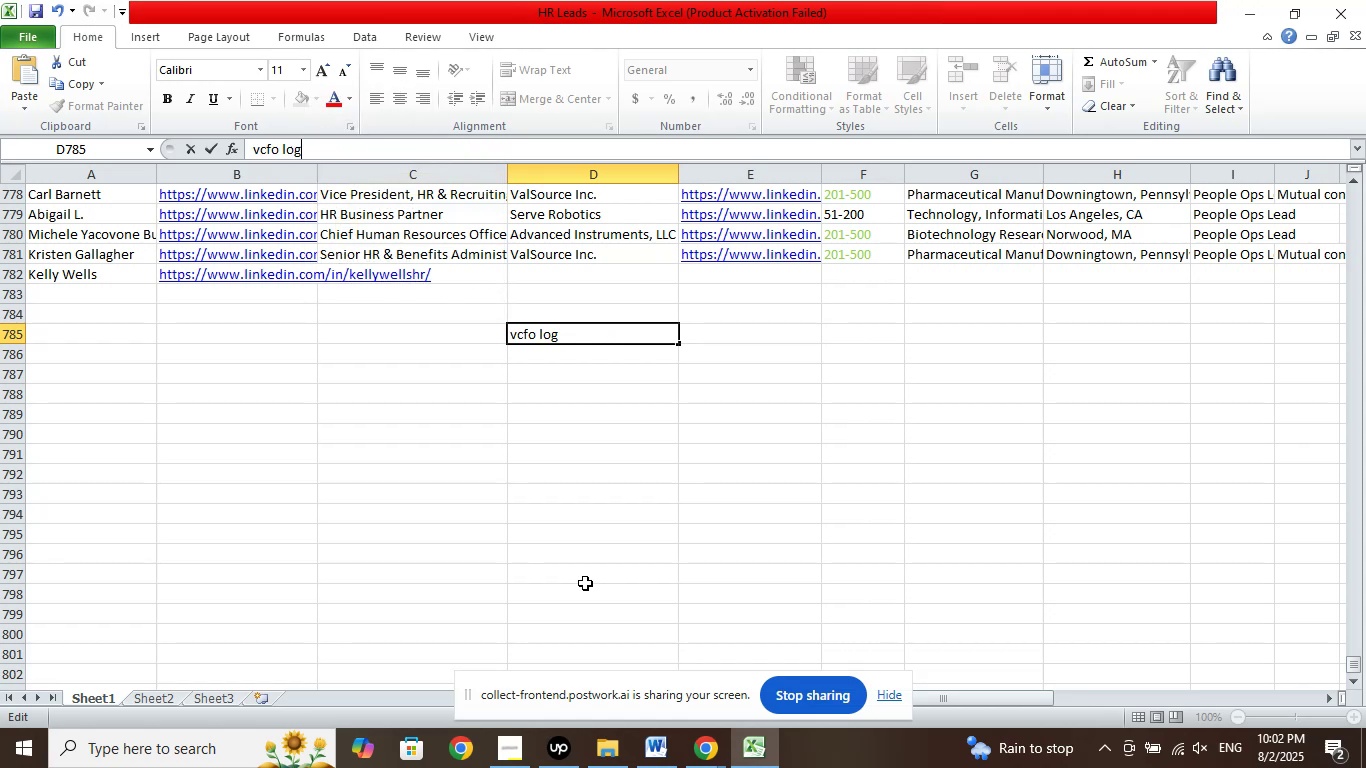 
hold_key(key=Backspace, duration=1.22)
 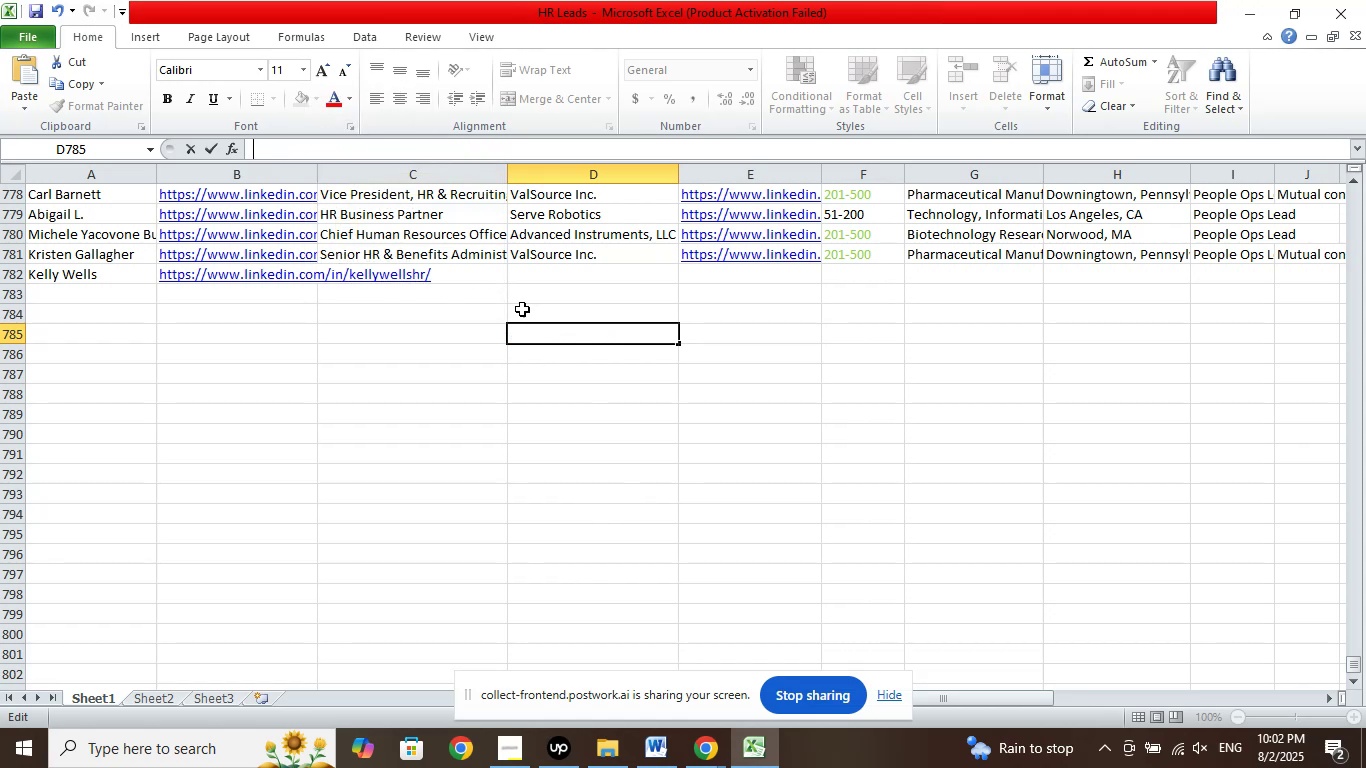 
left_click([537, 275])
 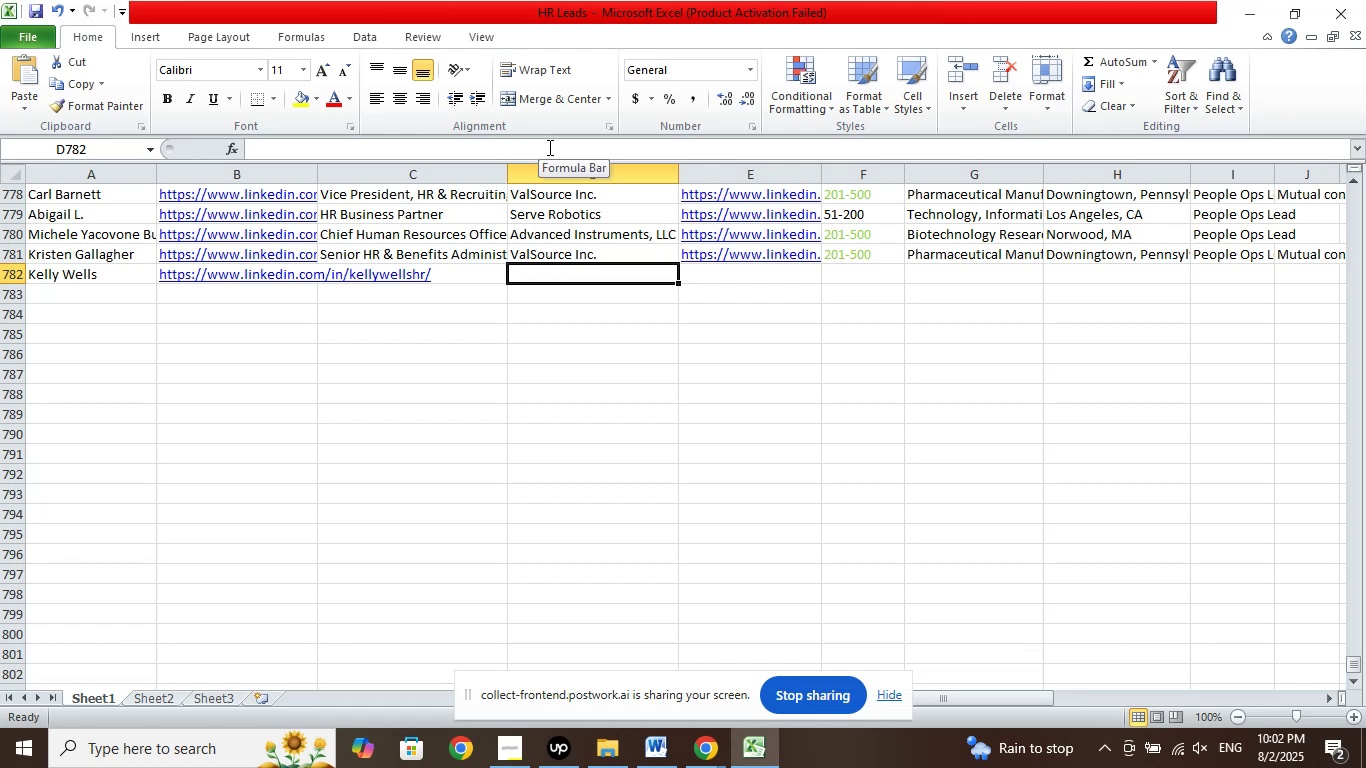 
left_click([420, 280])
 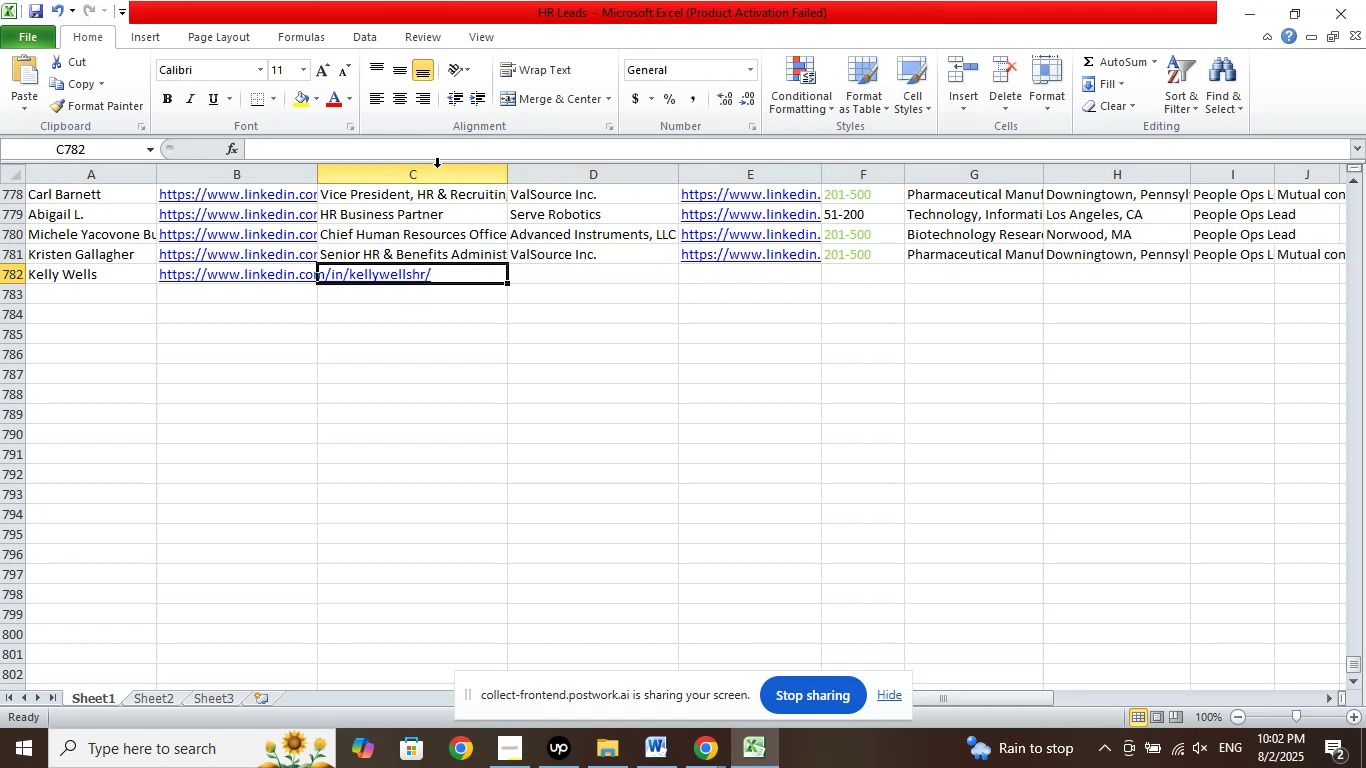 
left_click([443, 155])
 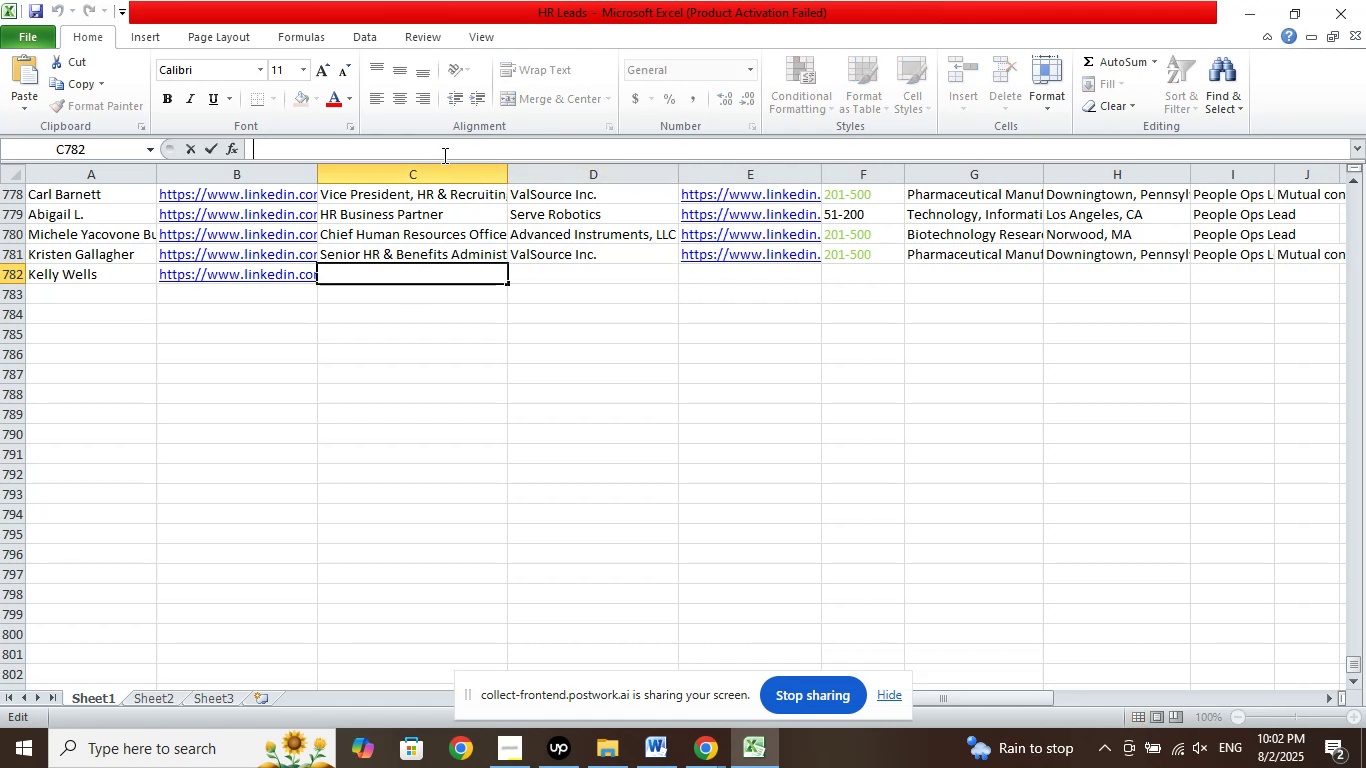 
right_click([443, 155])
 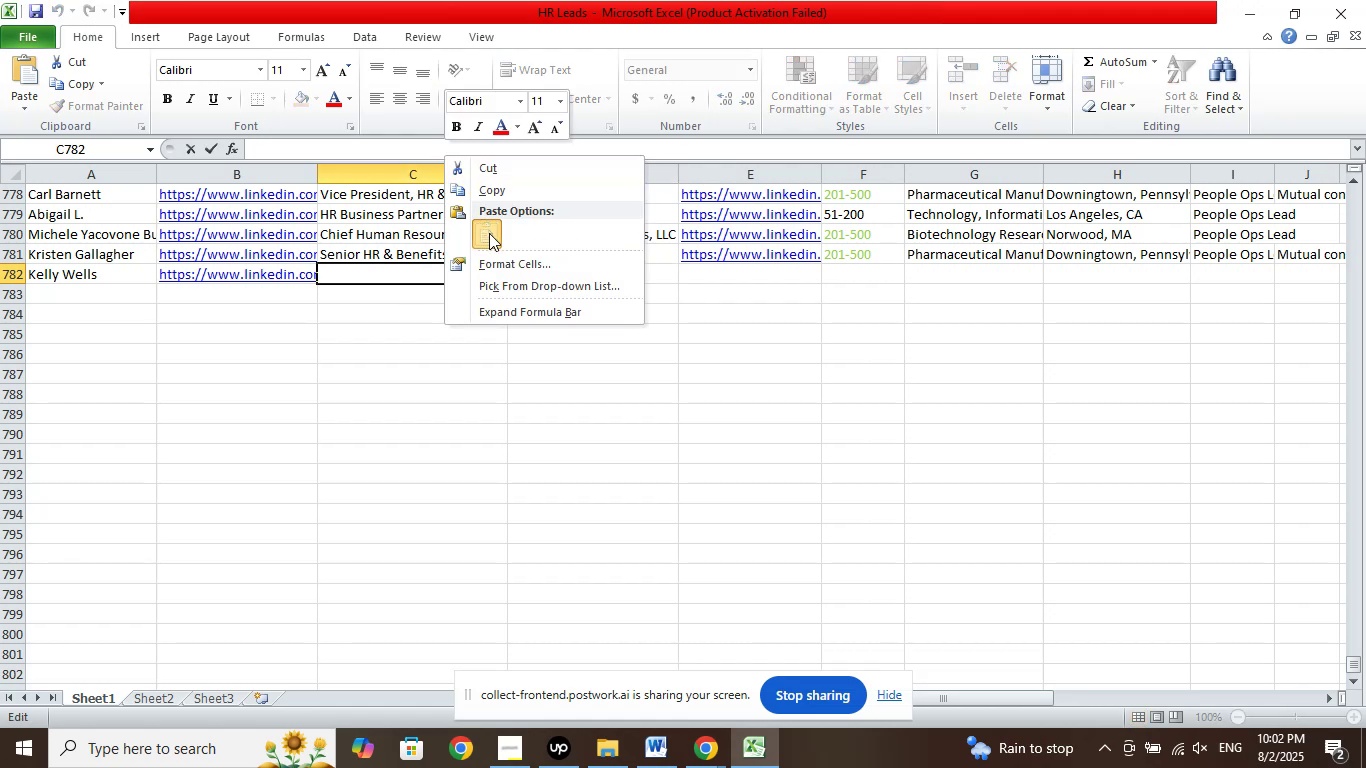 
double_click([475, 374])
 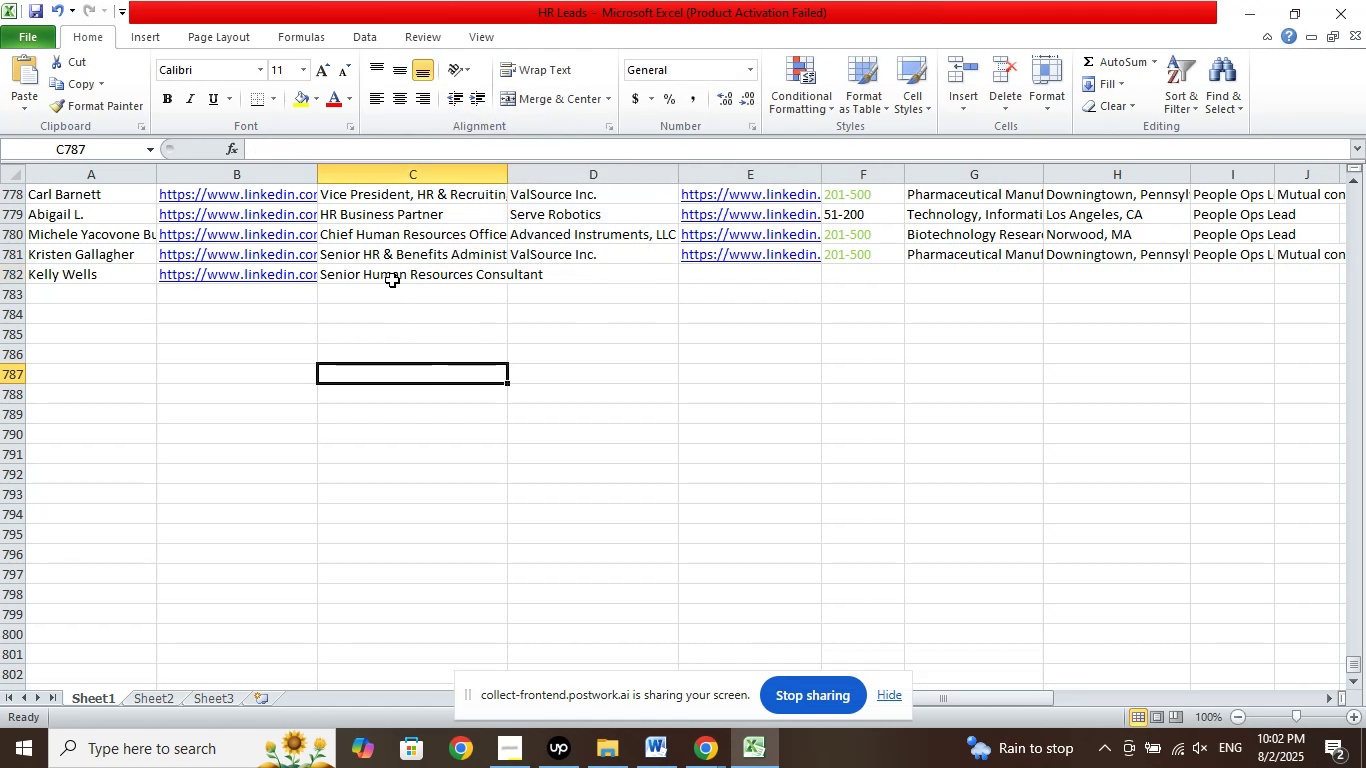 
left_click([392, 272])
 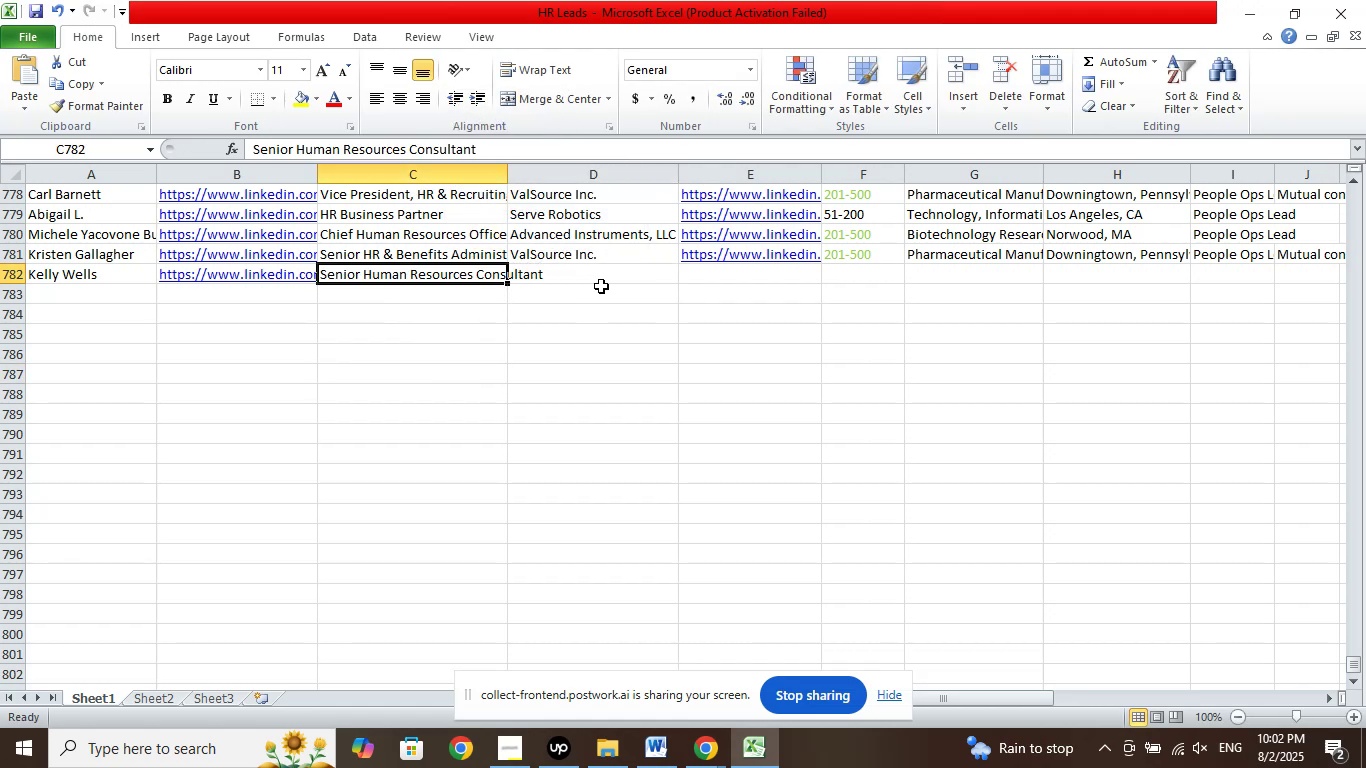 
left_click([602, 270])
 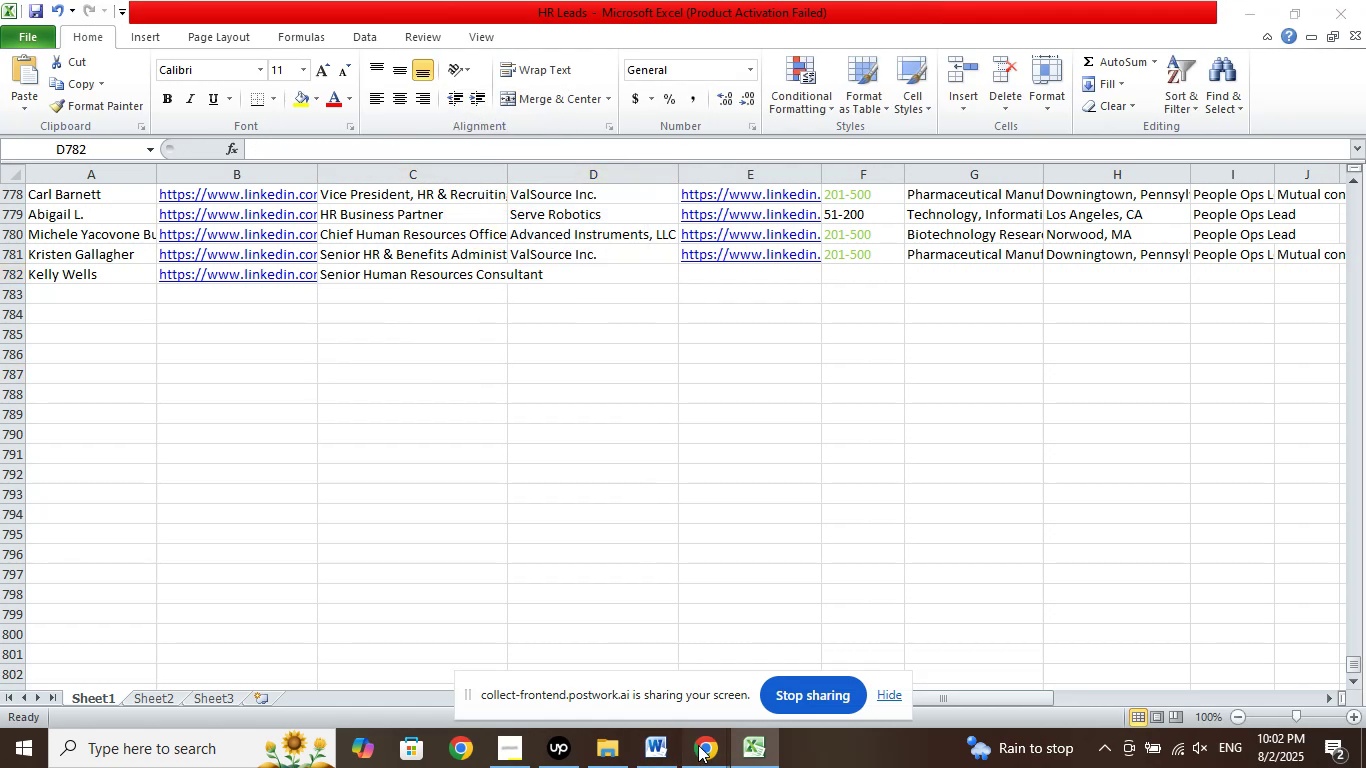 
double_click([611, 677])
 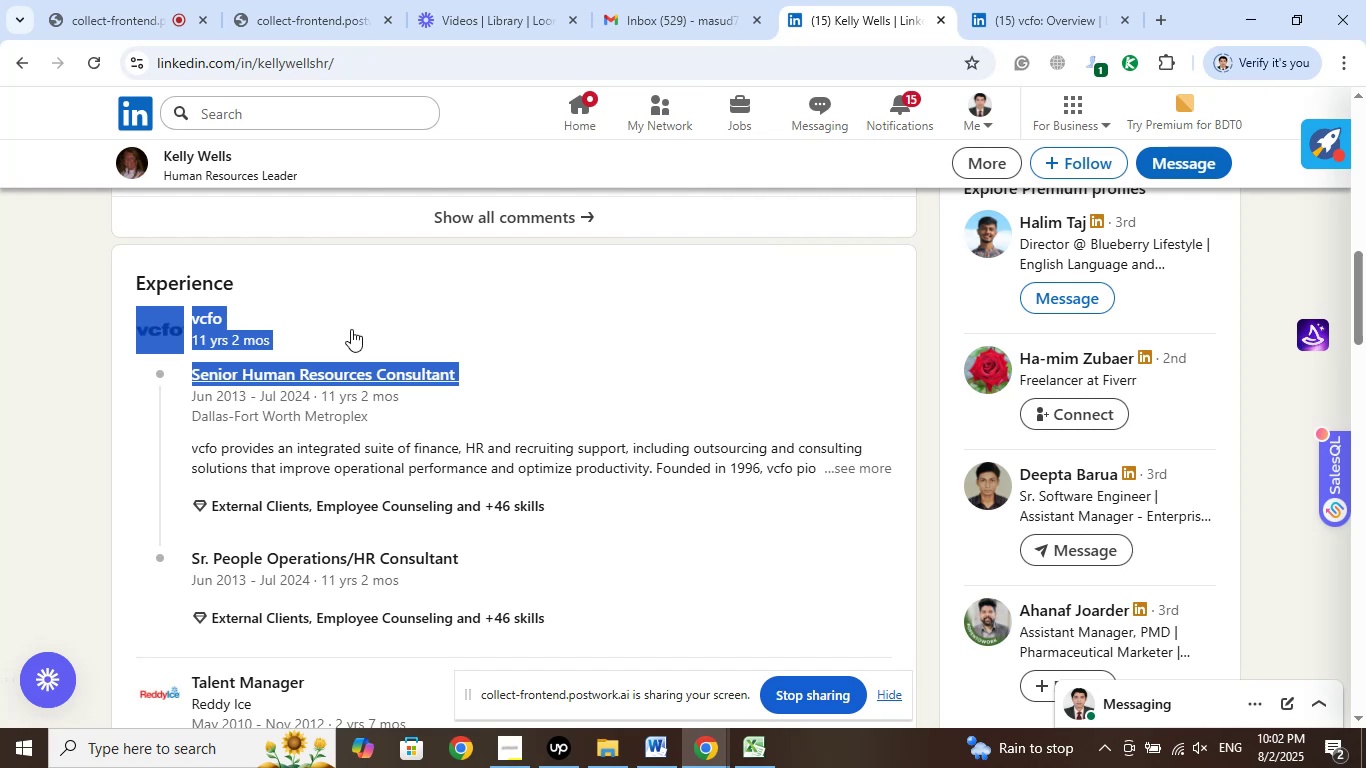 
left_click([213, 169])
 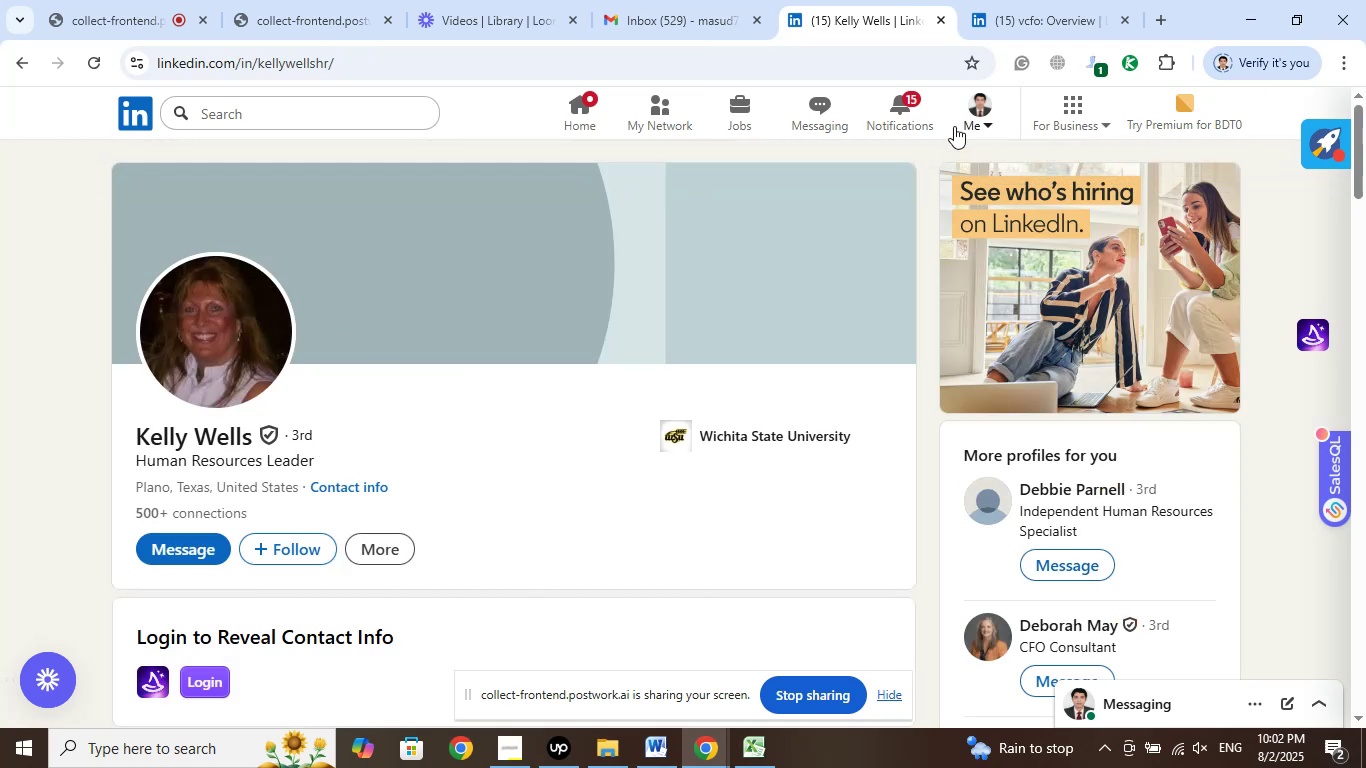 
left_click([1037, 19])
 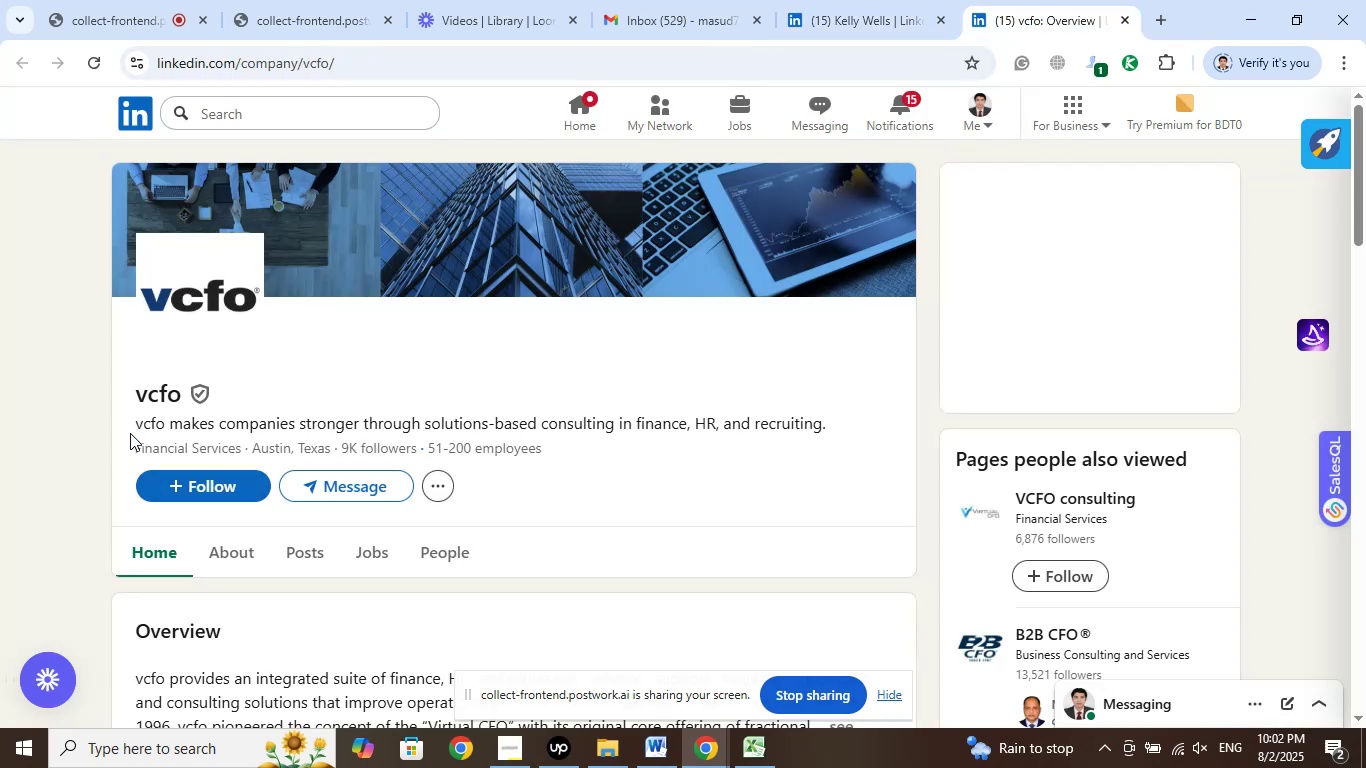 
left_click_drag(start_coordinate=[133, 396], to_coordinate=[179, 386])
 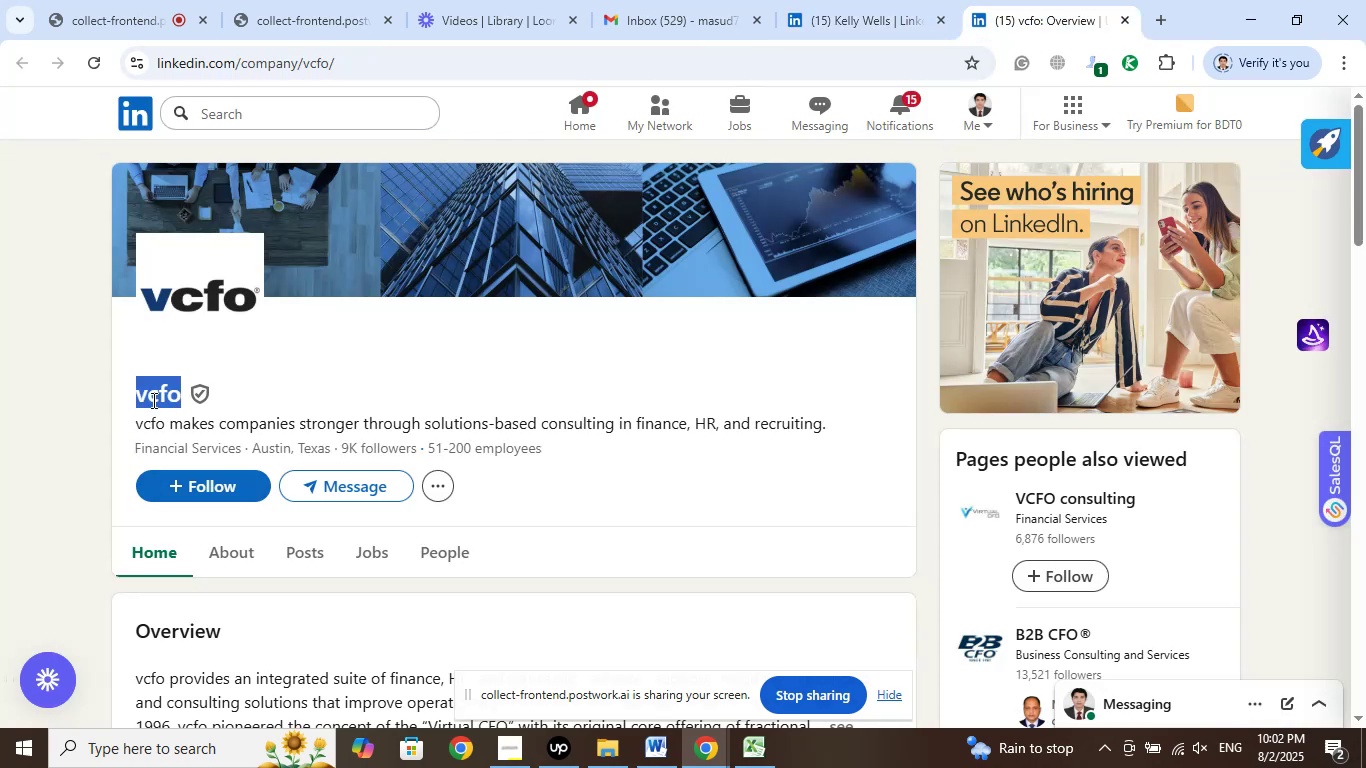 
right_click([152, 398])
 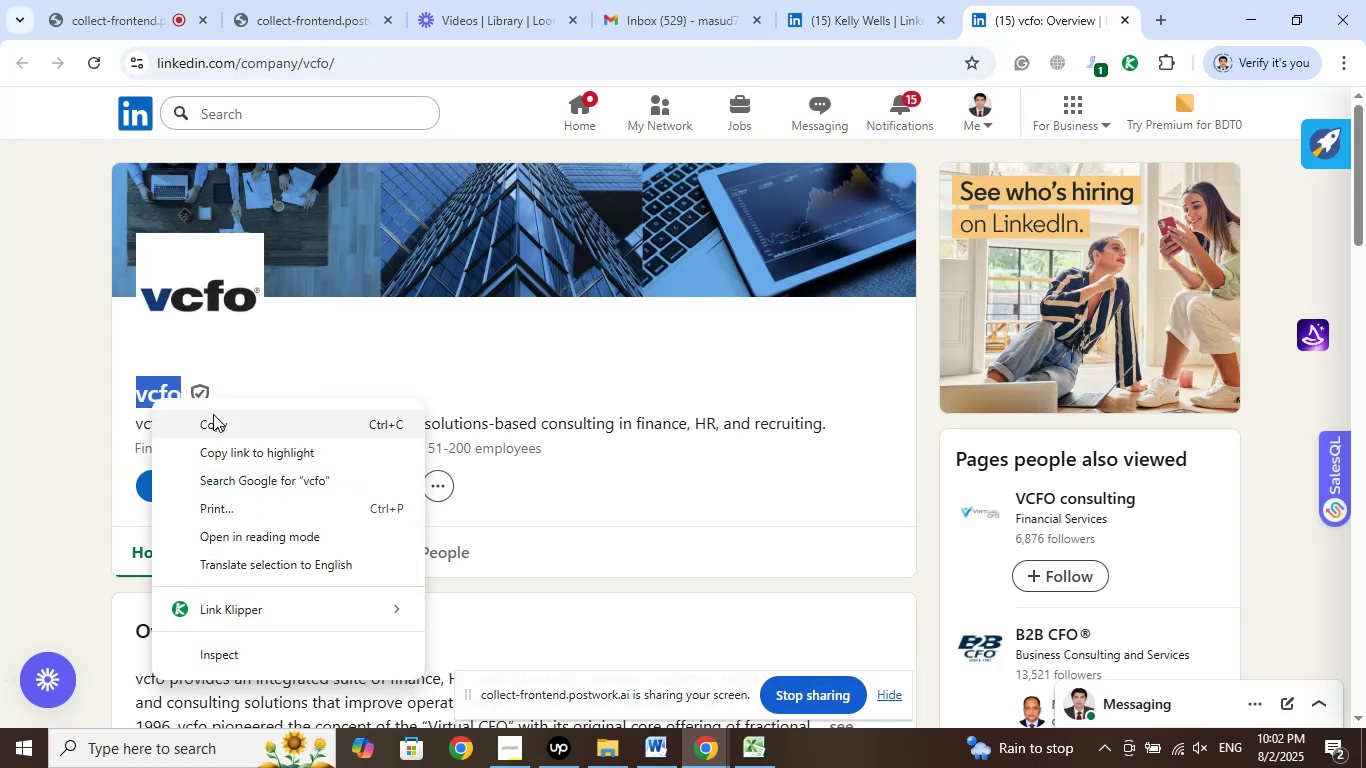 
left_click([213, 414])
 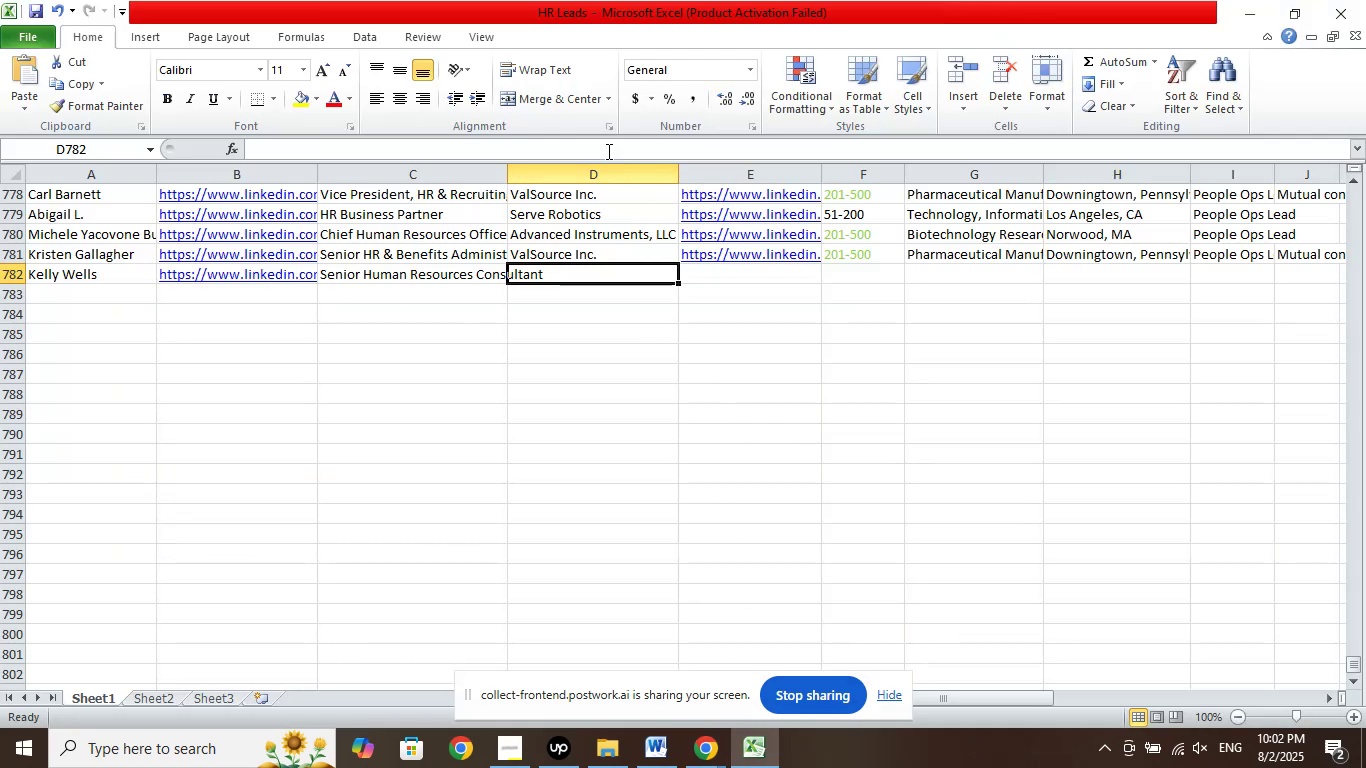 
left_click([647, 140])
 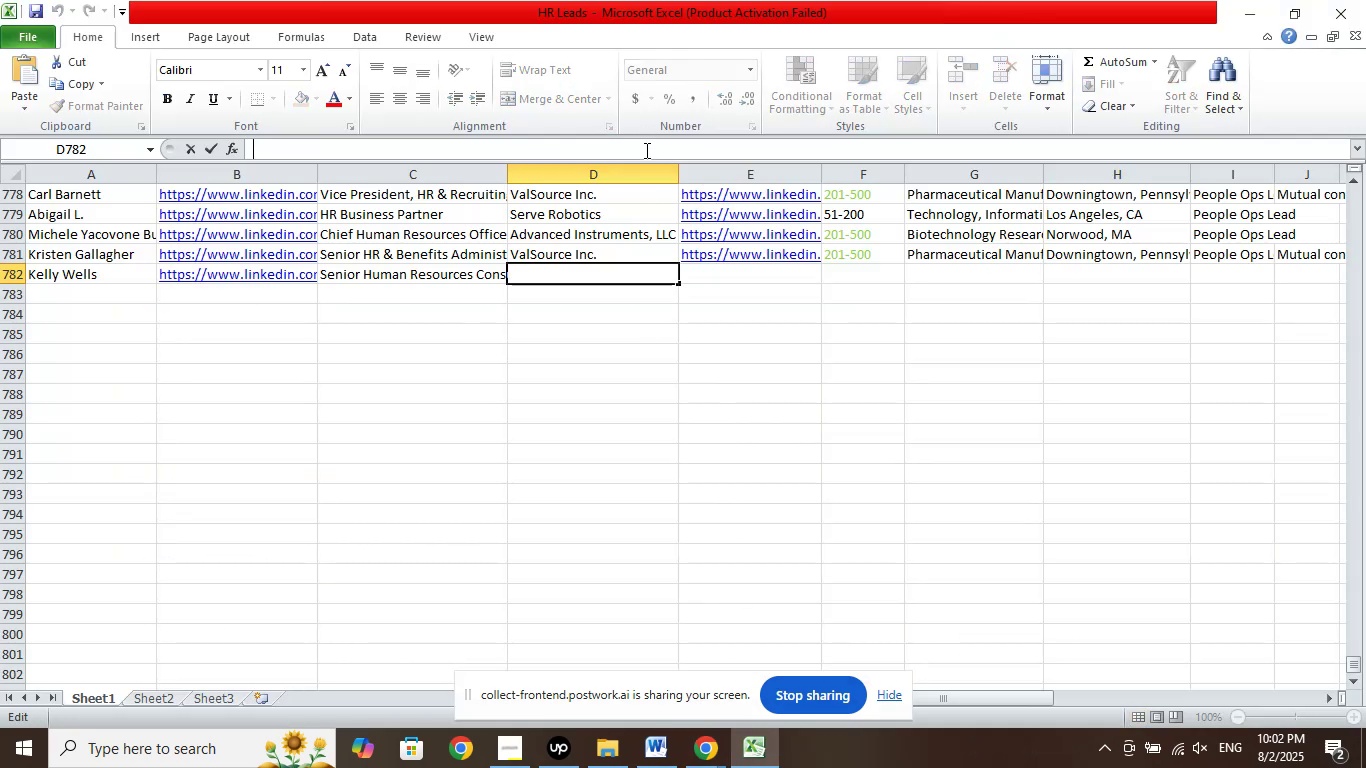 
right_click([645, 150])
 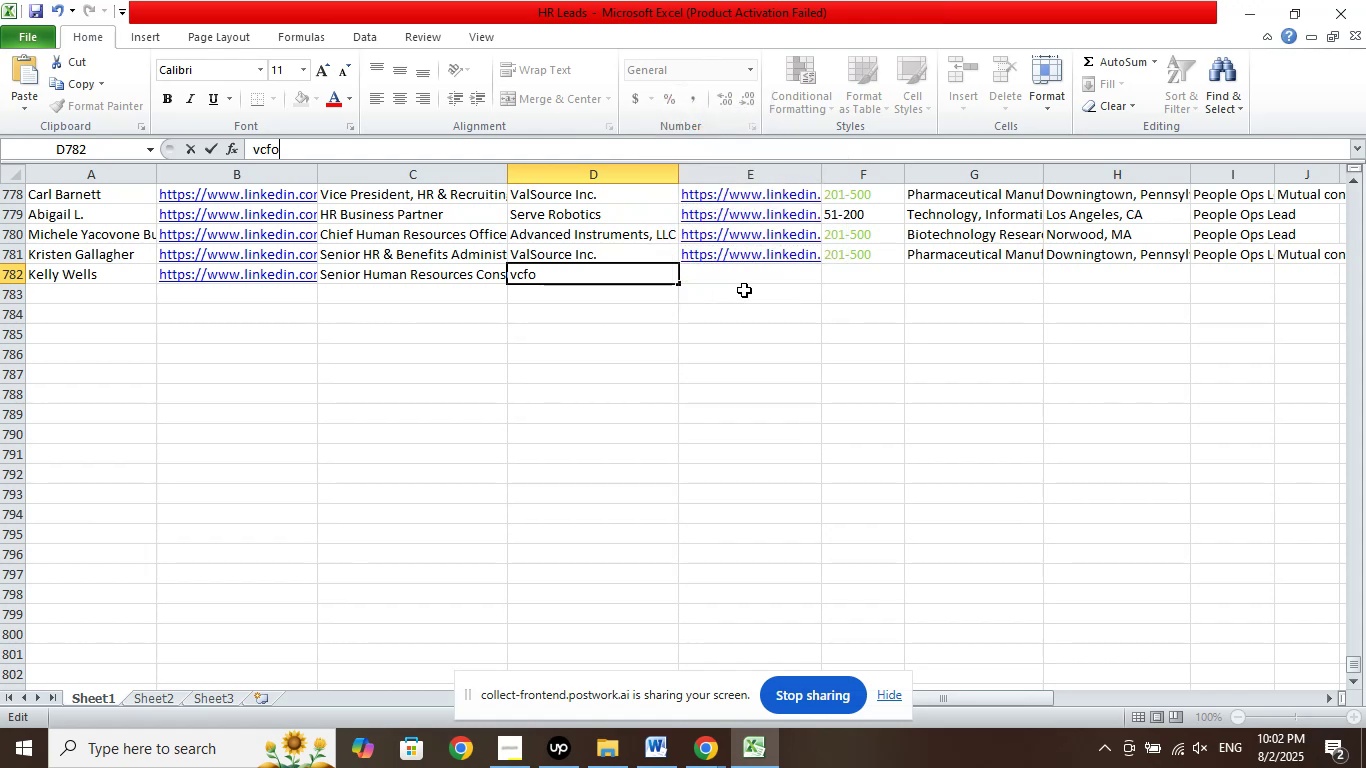 
left_click([739, 272])
 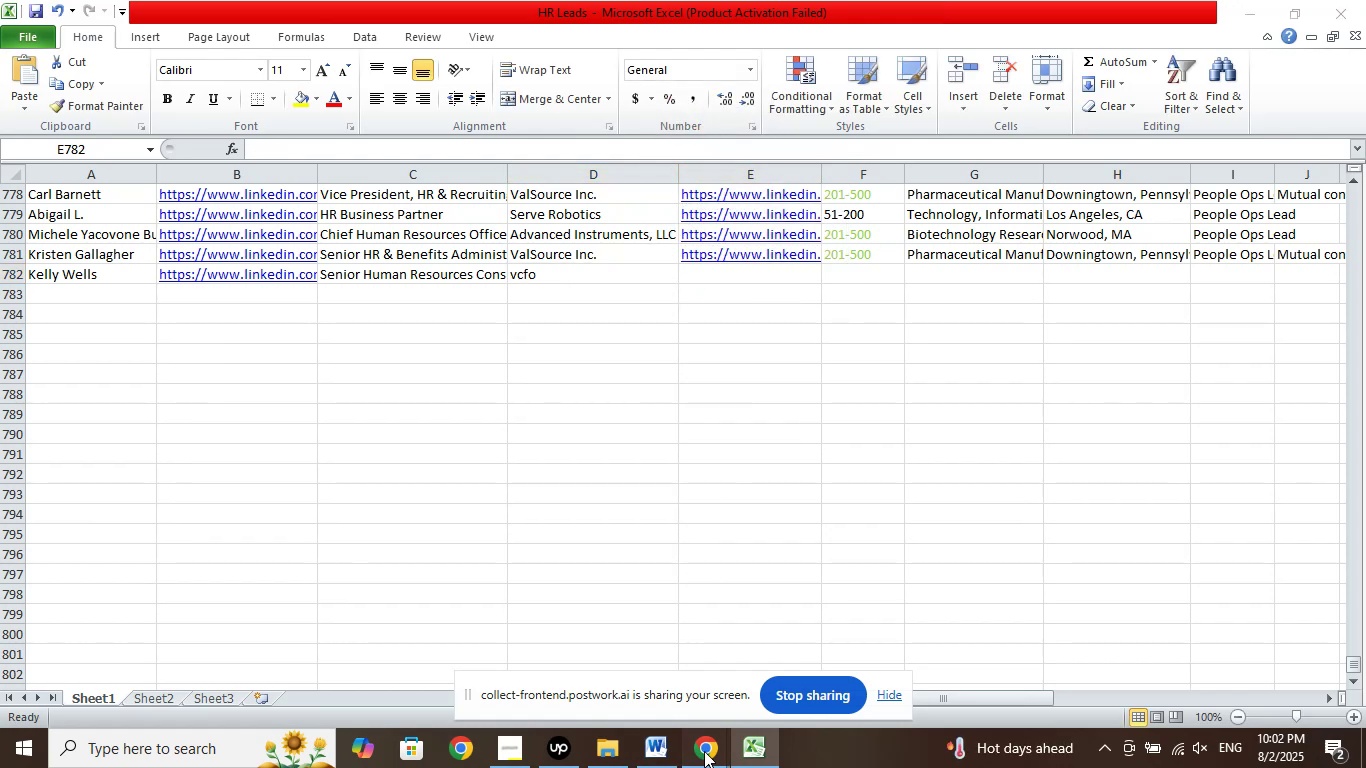 
left_click([572, 657])
 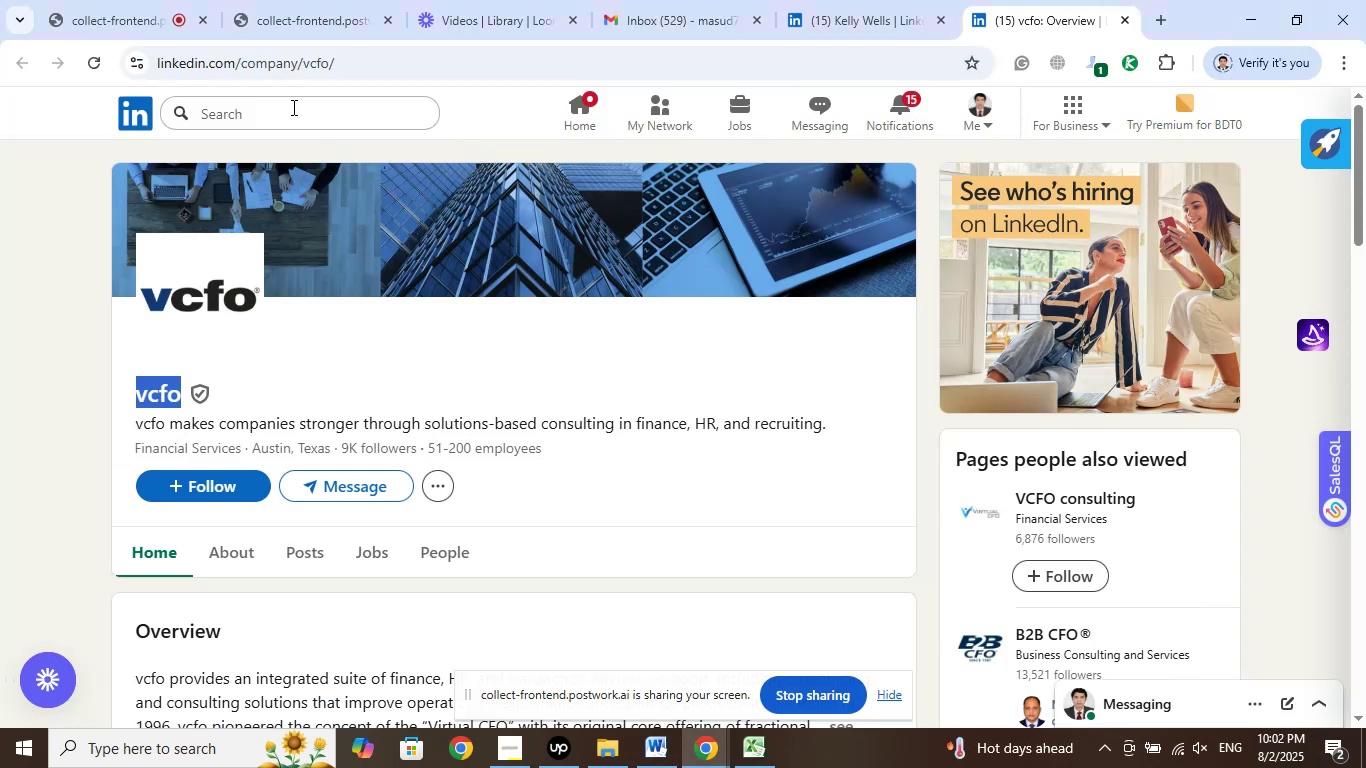 
left_click([362, 60])
 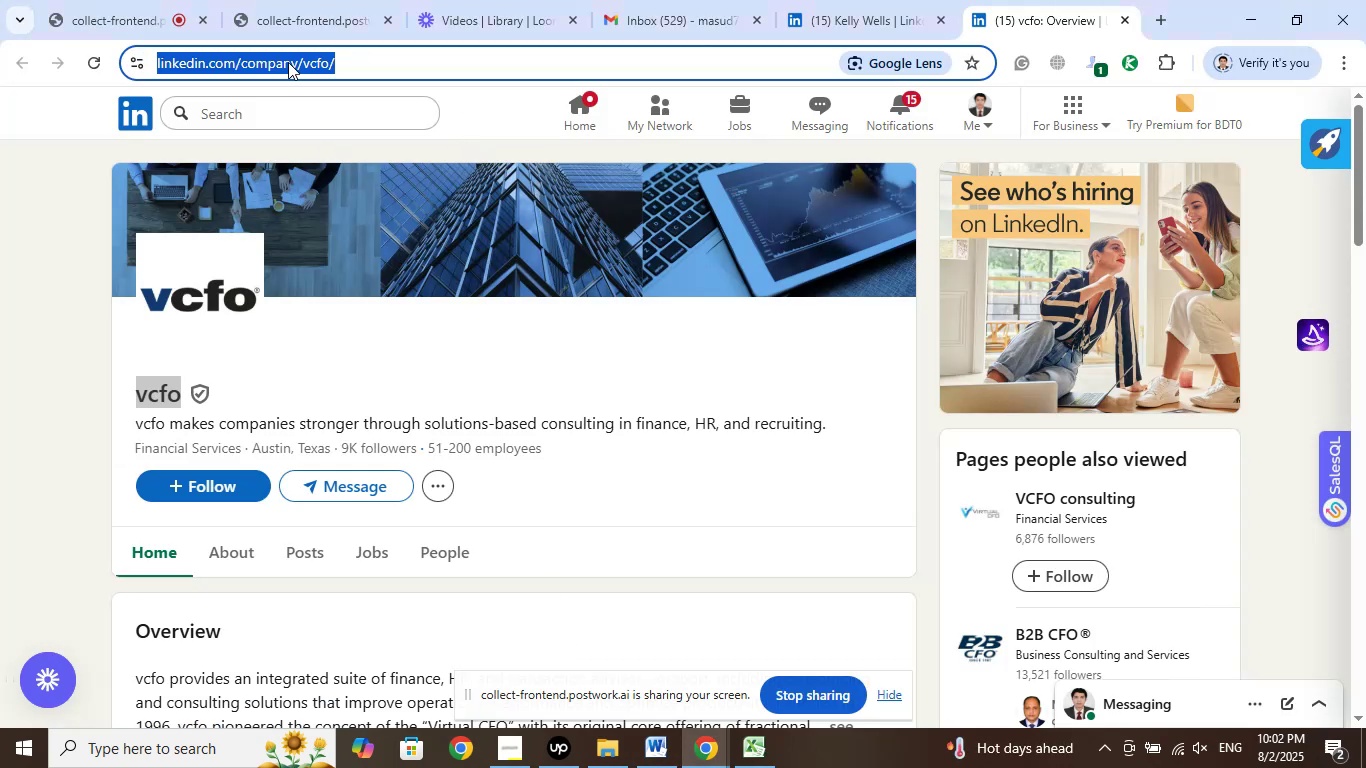 
right_click([288, 62])
 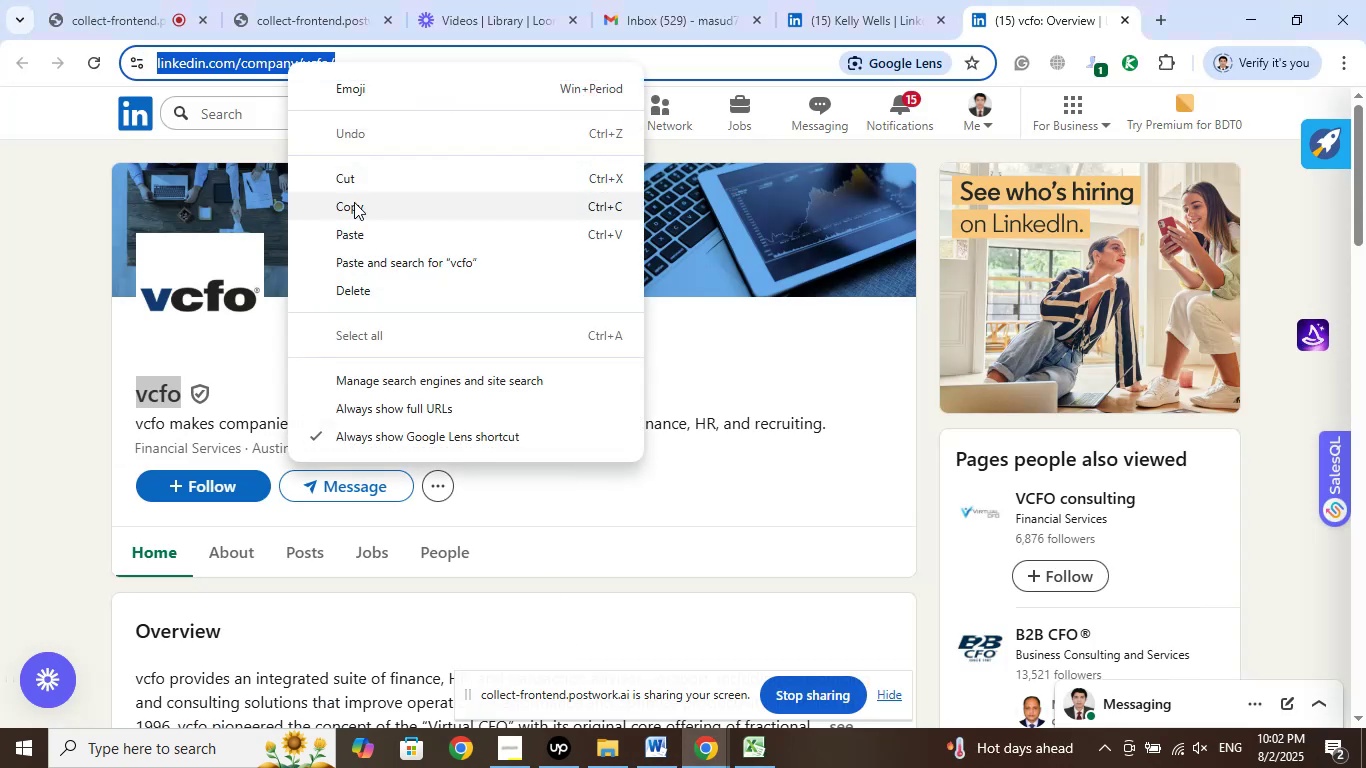 
left_click([355, 203])
 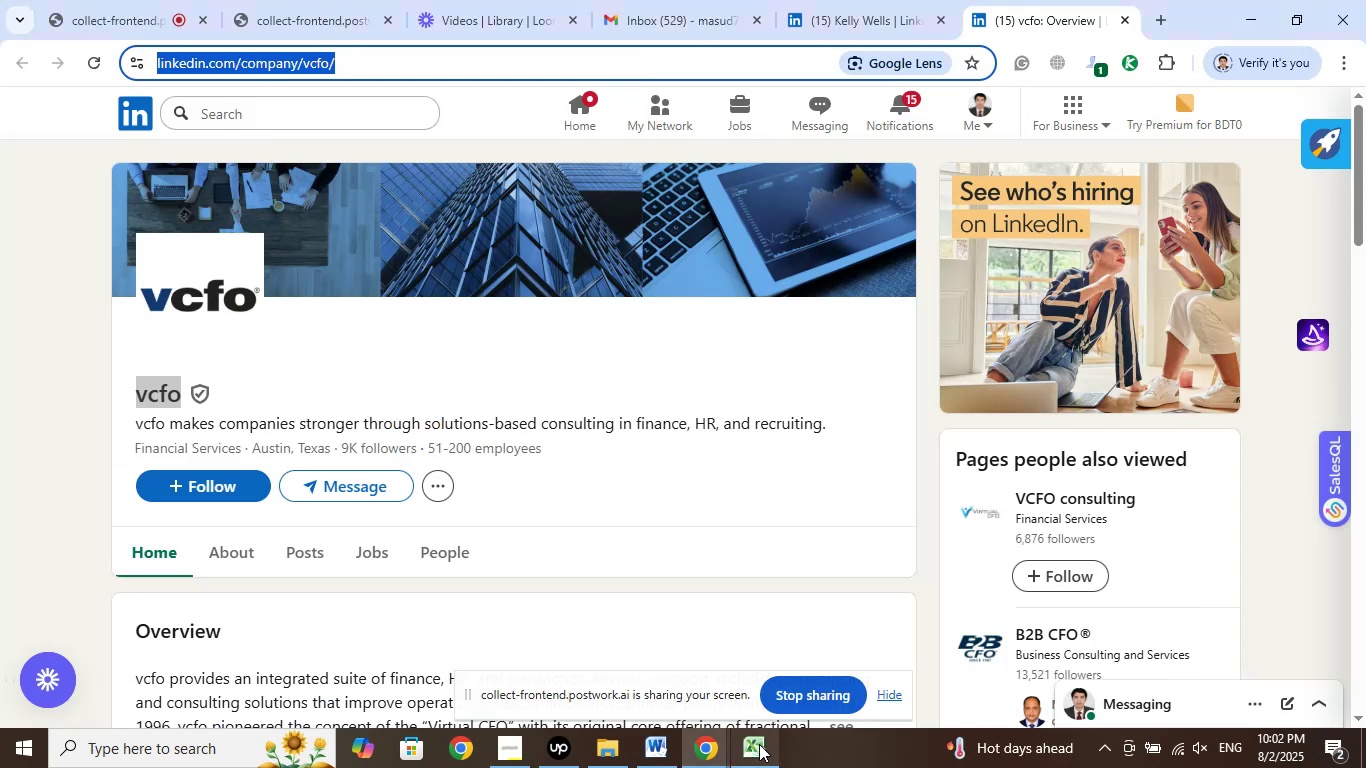 
left_click([759, 746])
 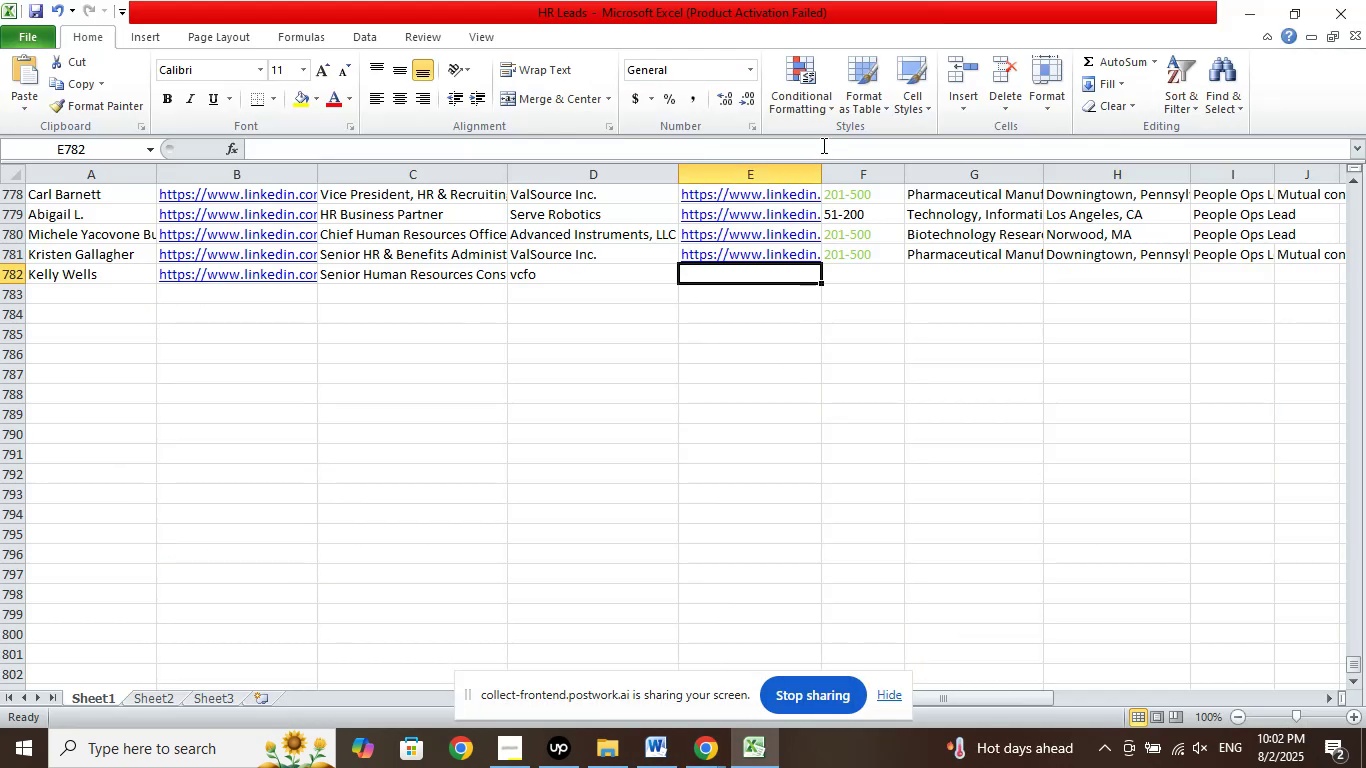 
left_click([823, 150])
 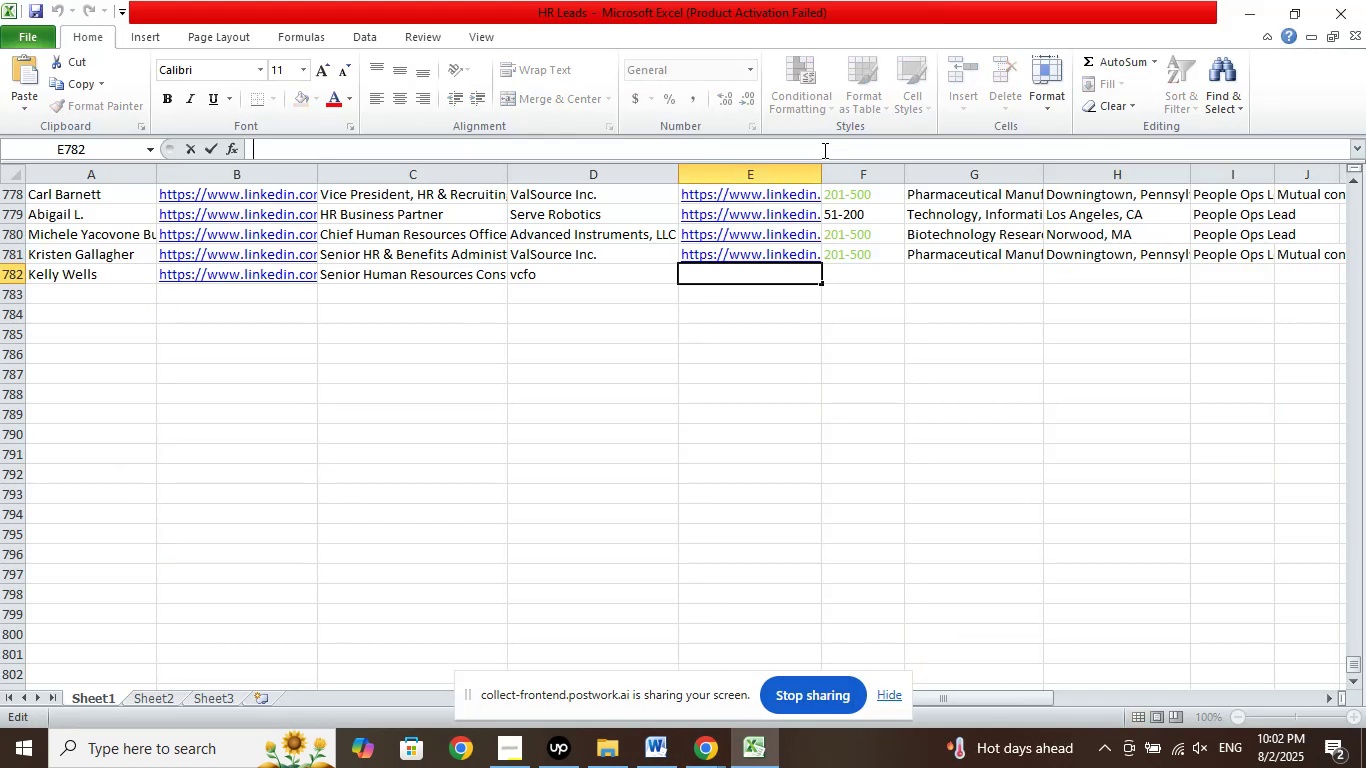 
right_click([823, 150])
 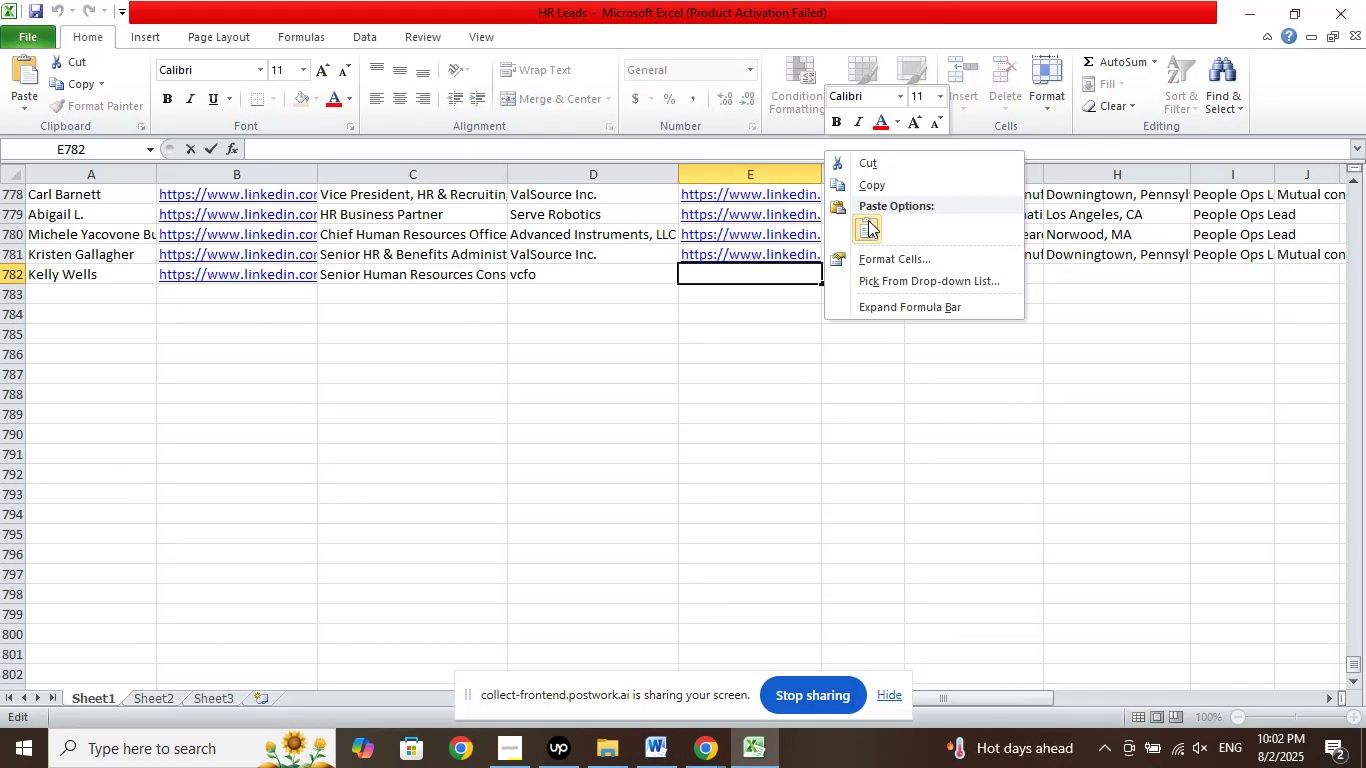 
left_click([870, 222])
 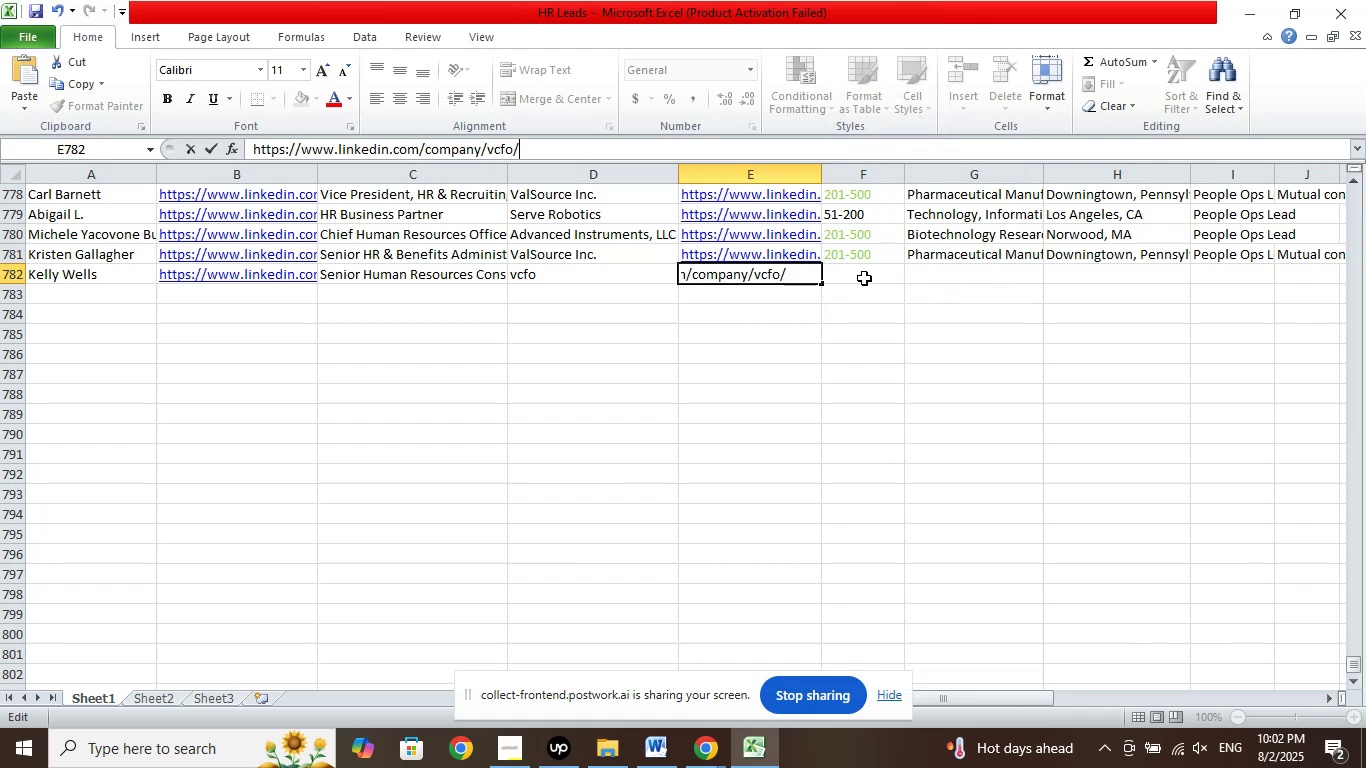 
left_click([864, 277])
 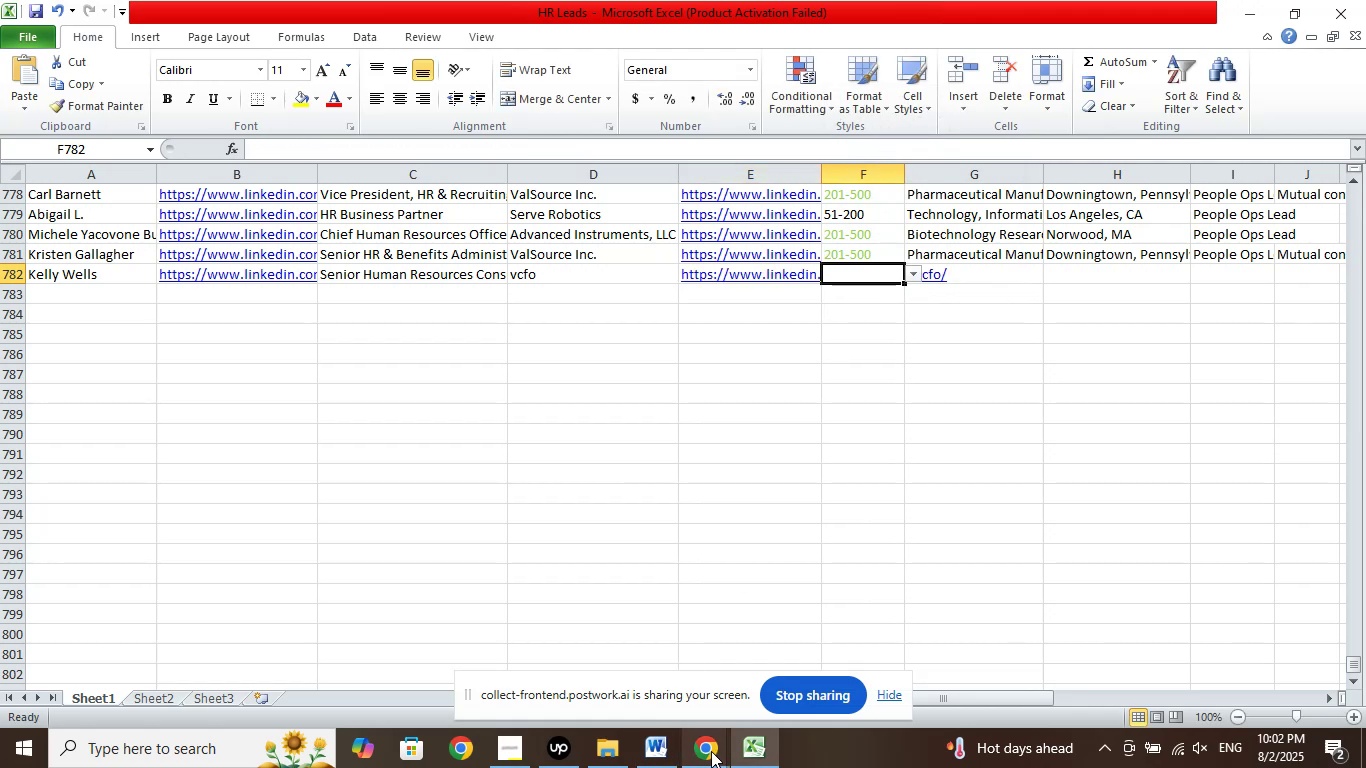 
double_click([624, 690])
 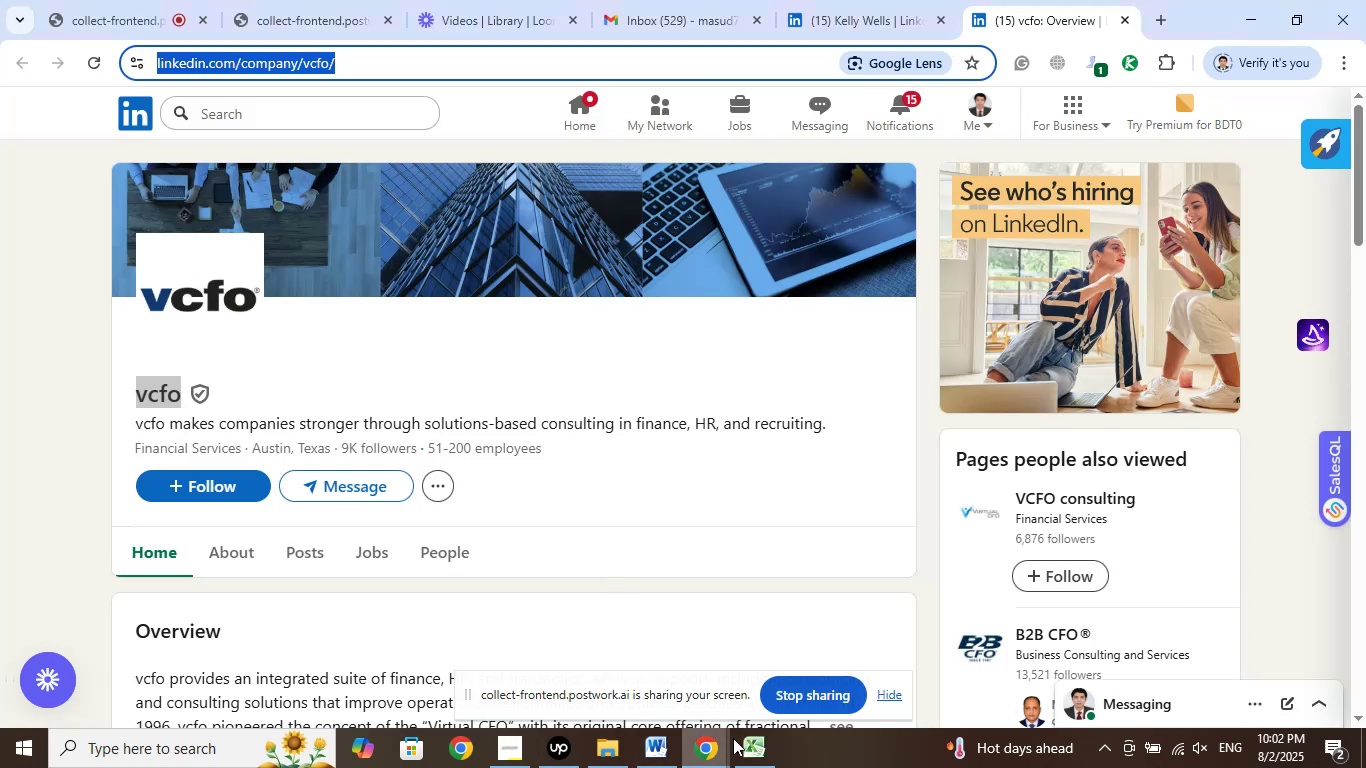 
left_click([754, 751])
 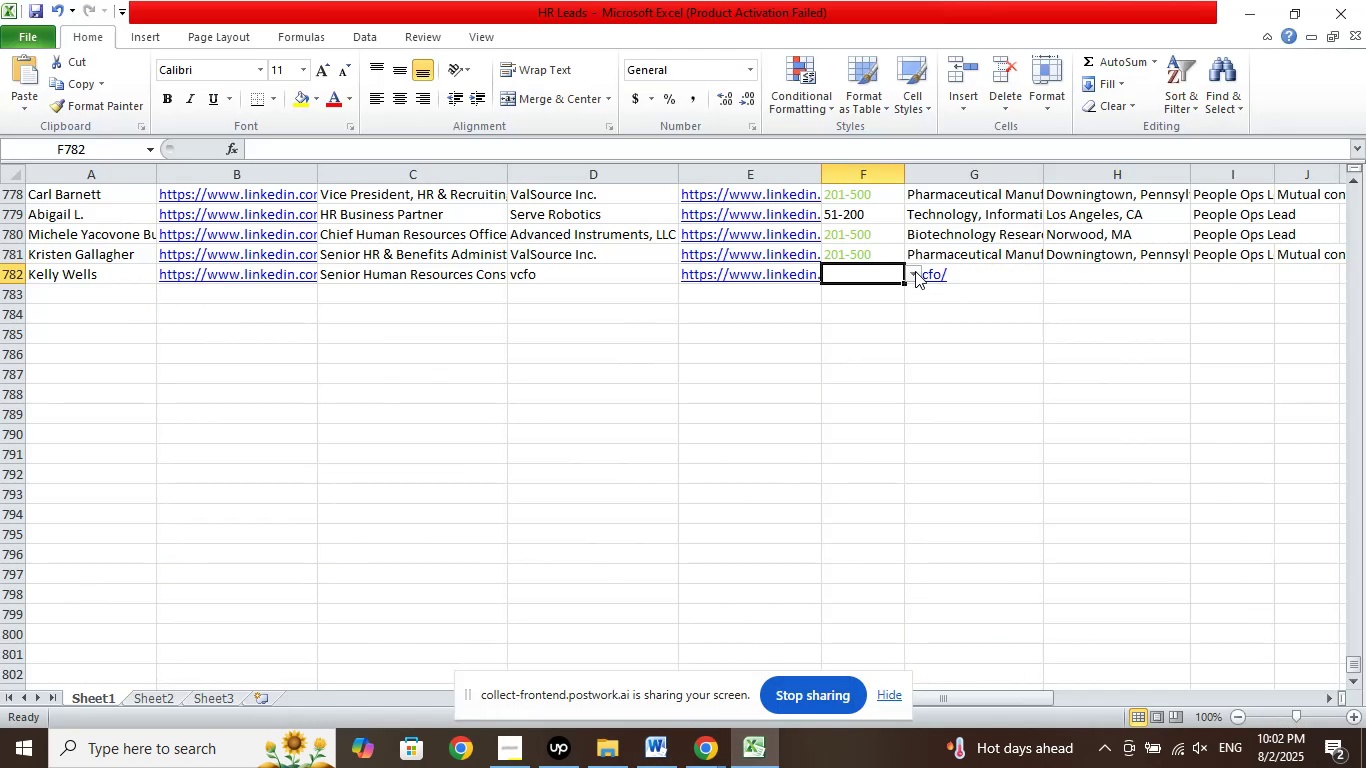 
left_click([915, 273])
 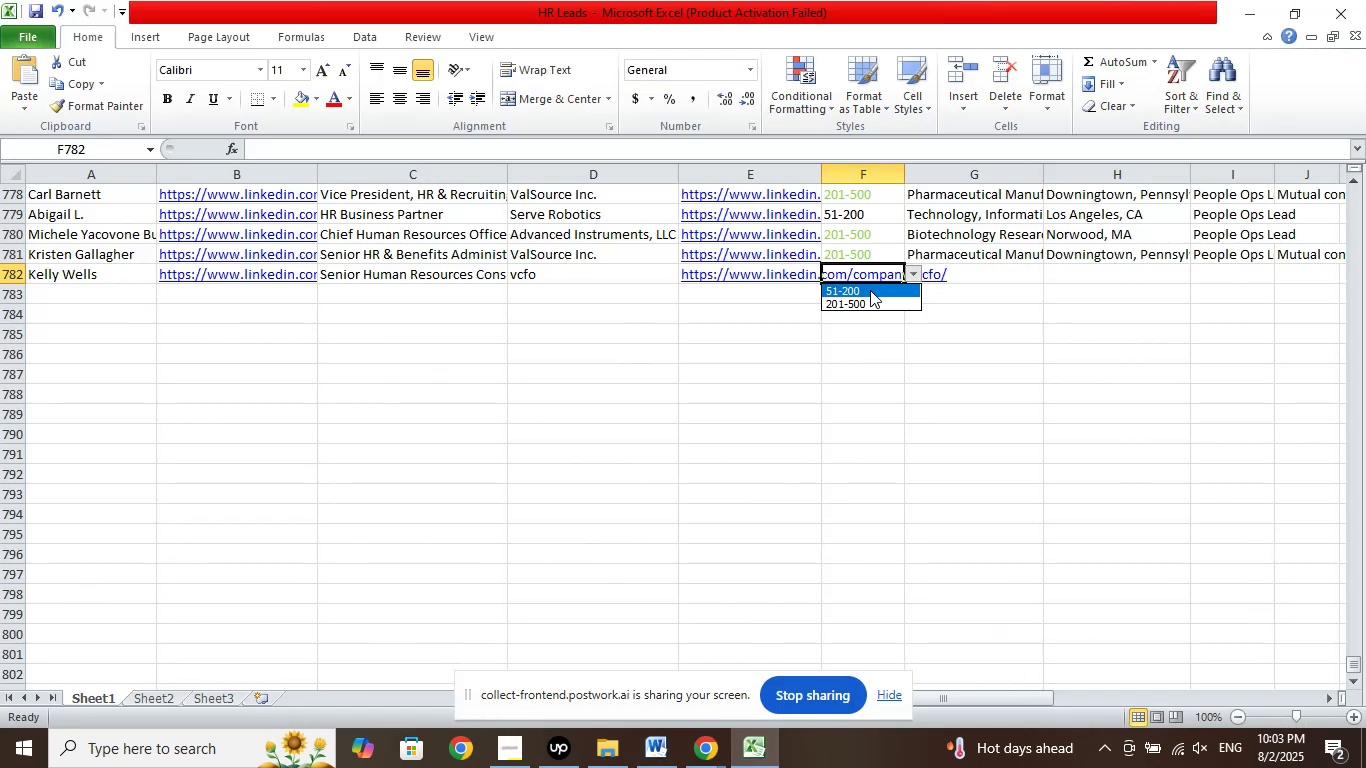 
left_click([869, 291])
 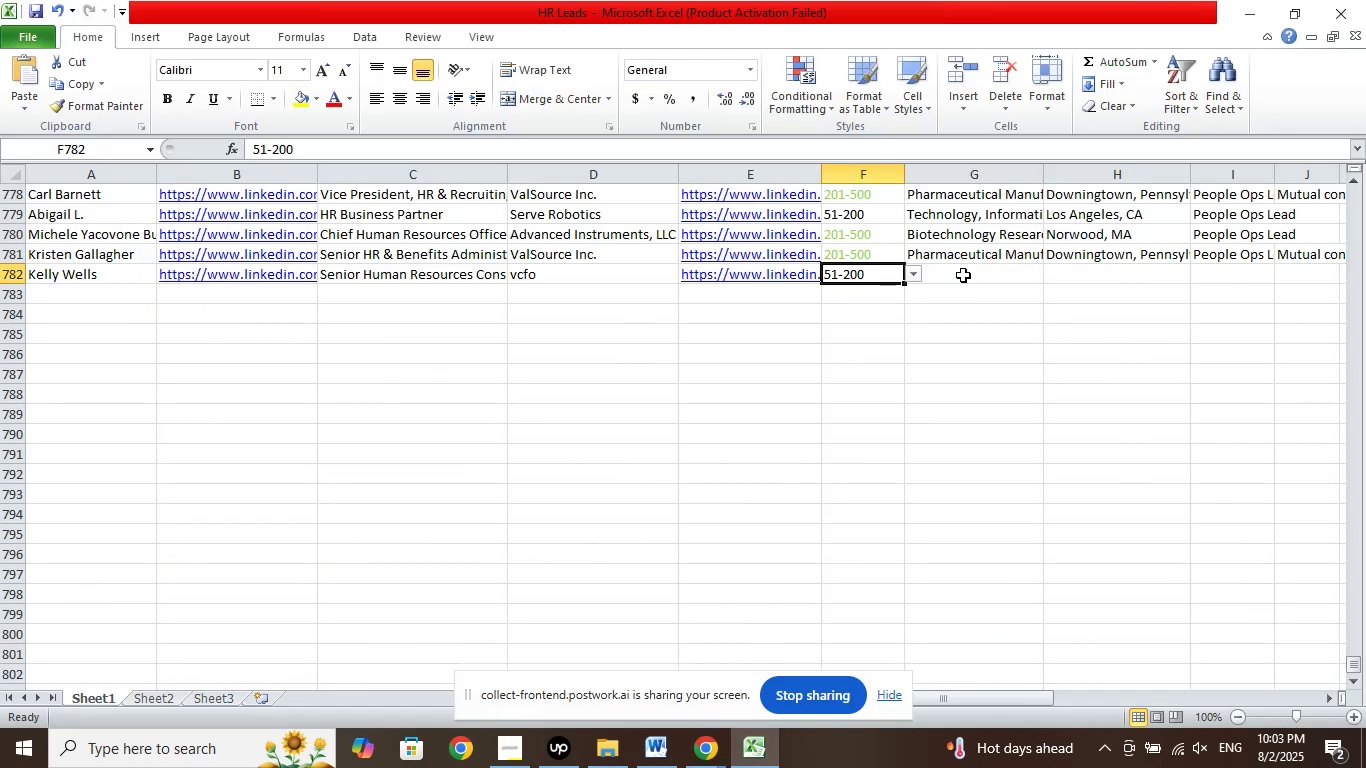 
left_click([963, 275])
 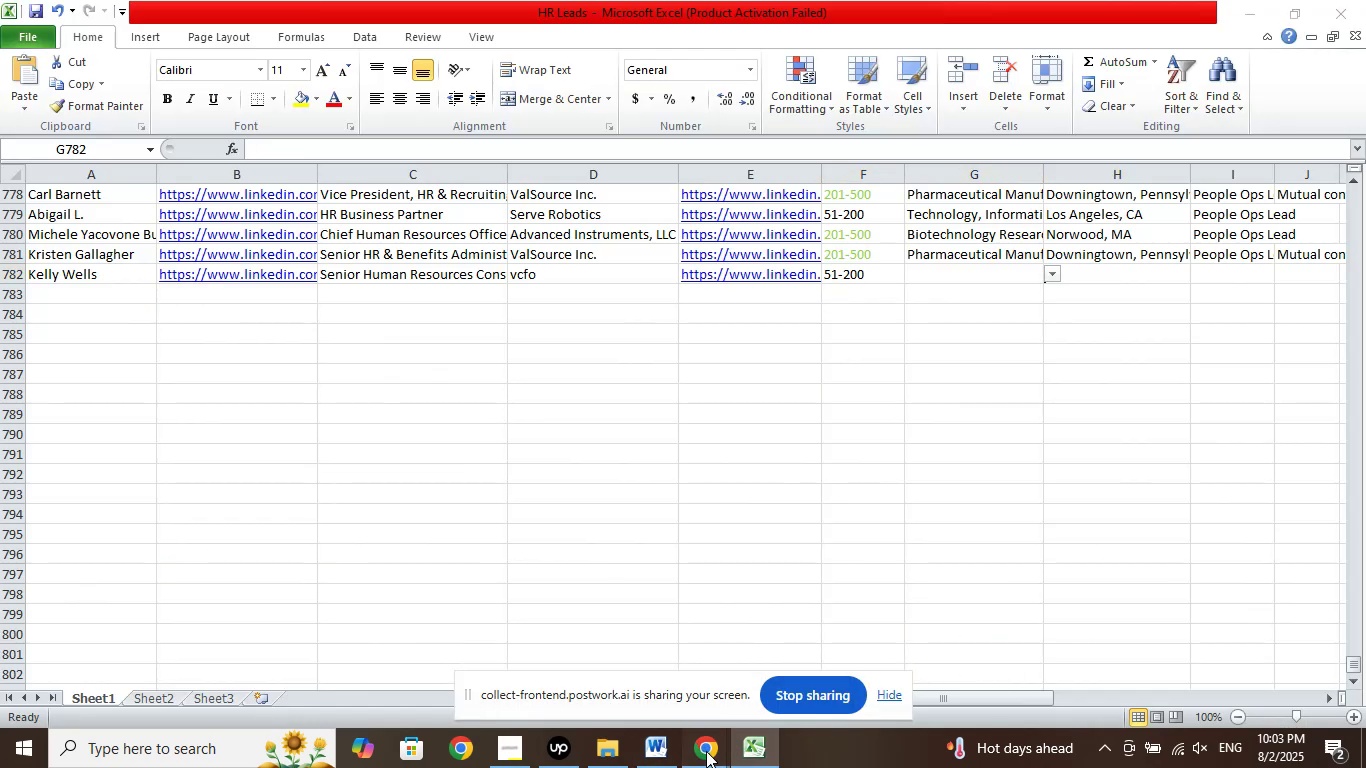 
double_click([630, 674])
 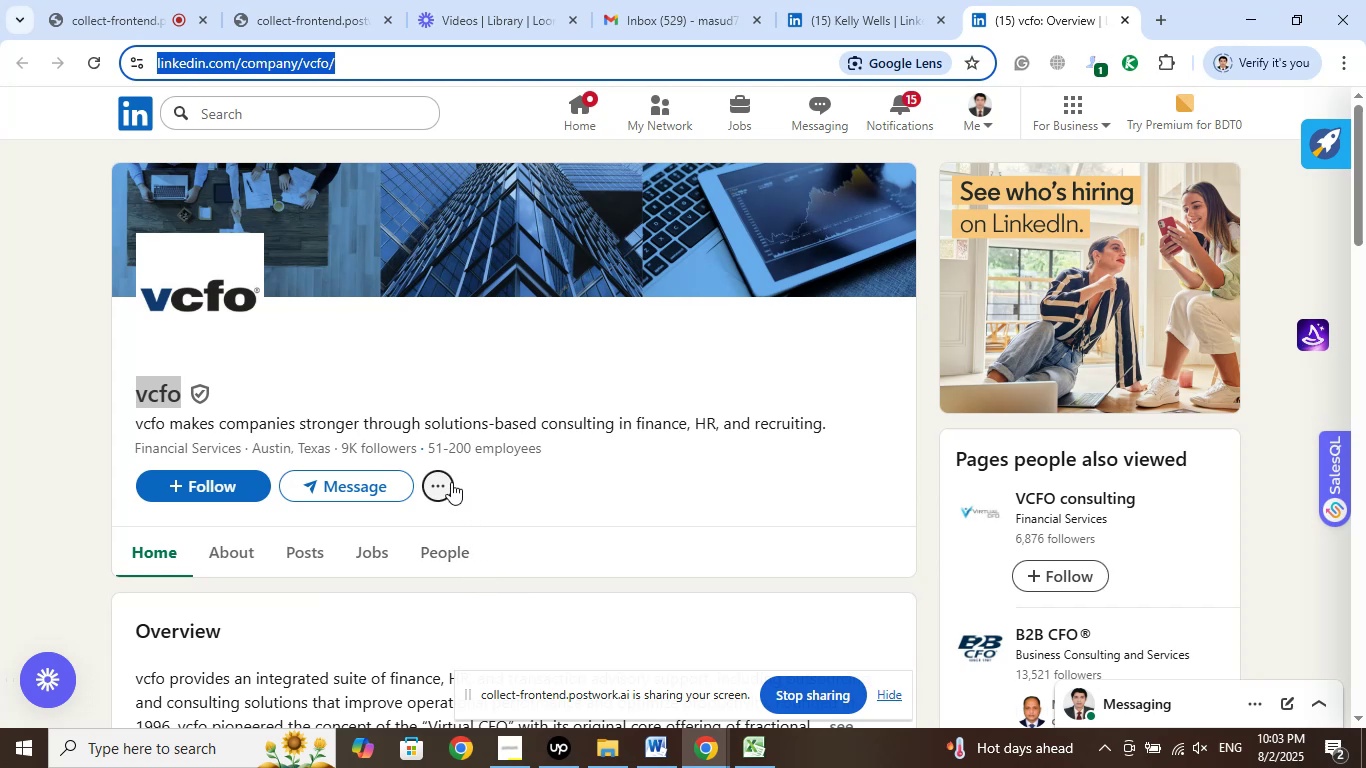 
wait(9.1)
 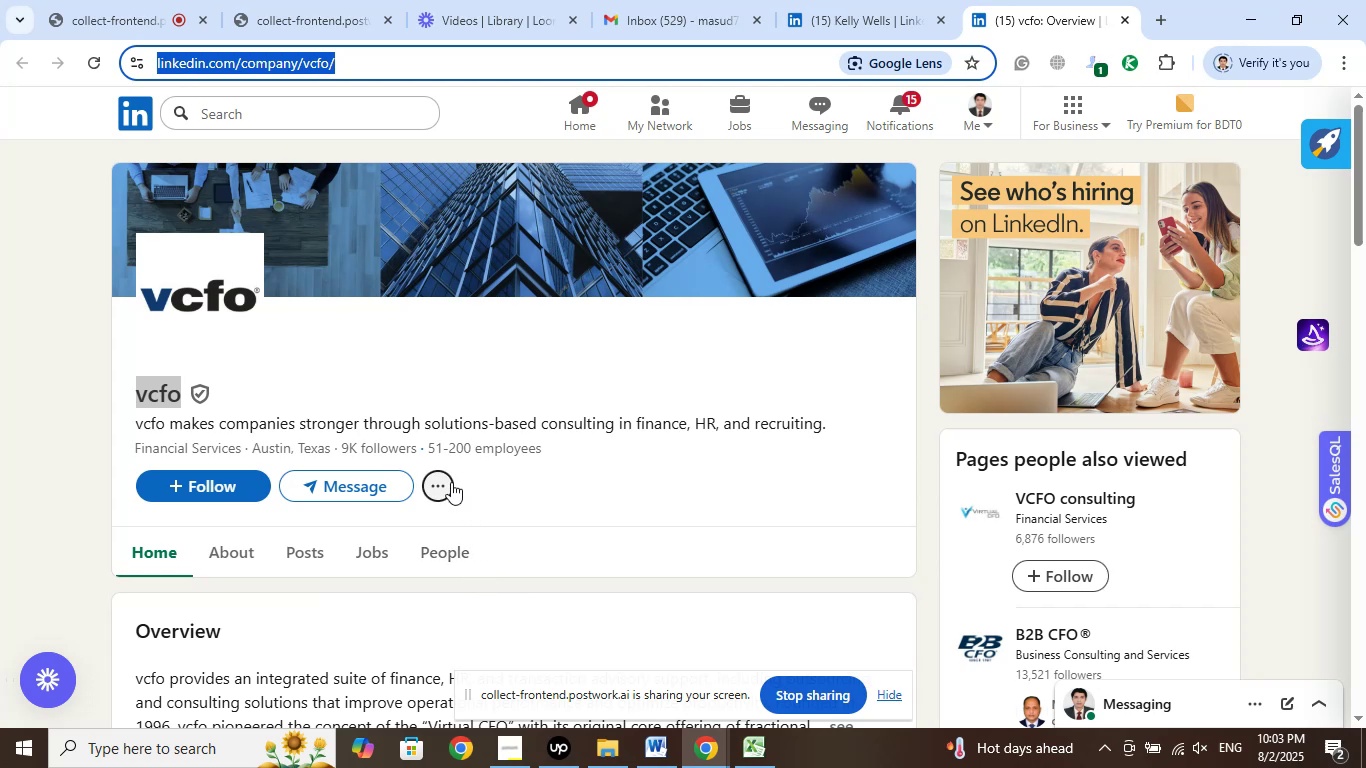 
left_click_drag(start_coordinate=[255, 450], to_coordinate=[331, 447])
 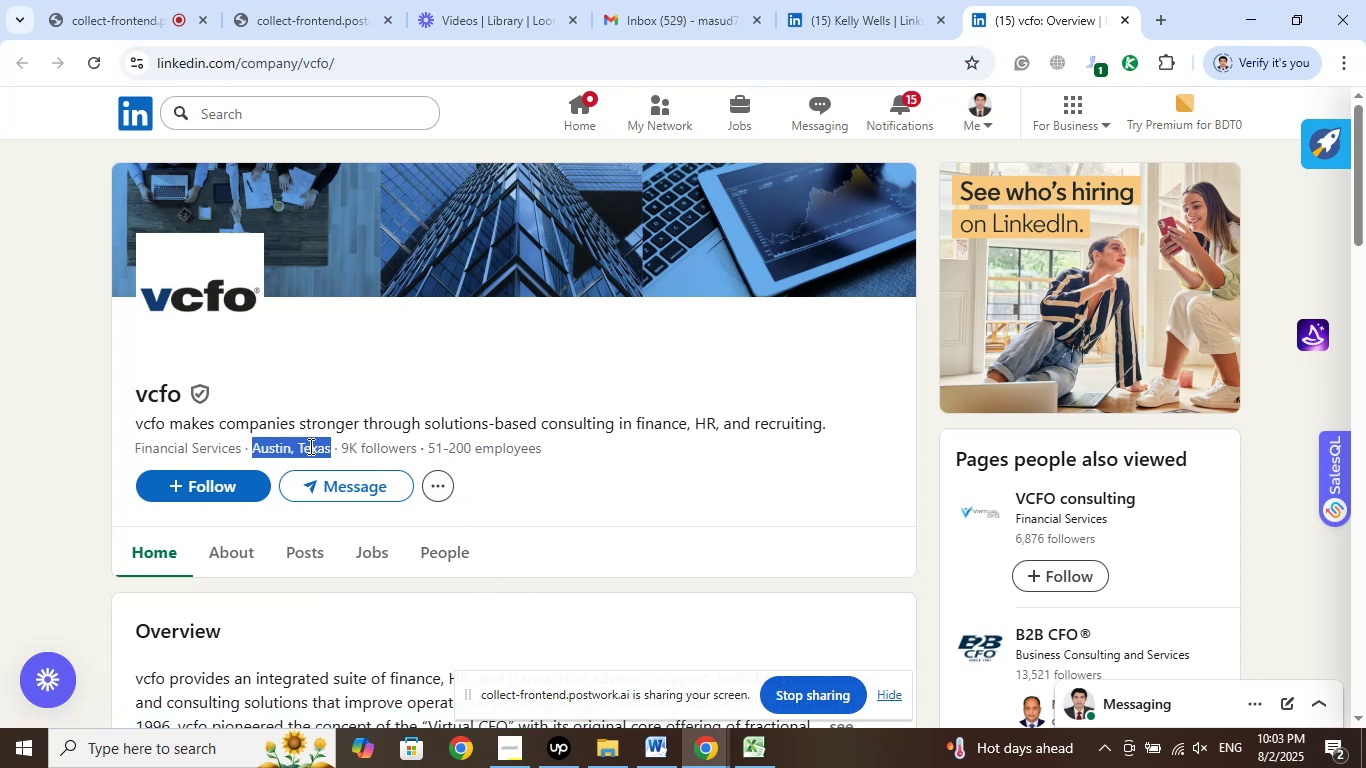 
right_click([309, 446])
 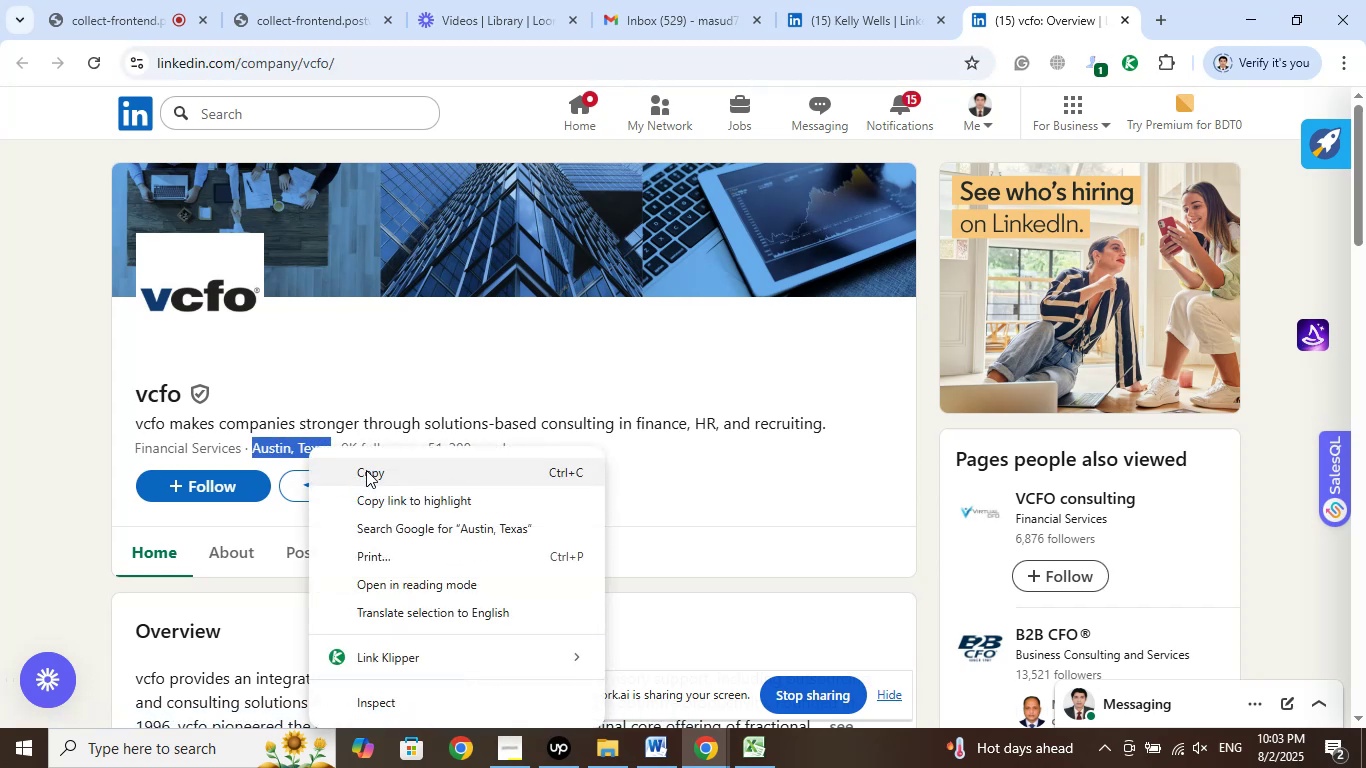 
left_click([366, 470])
 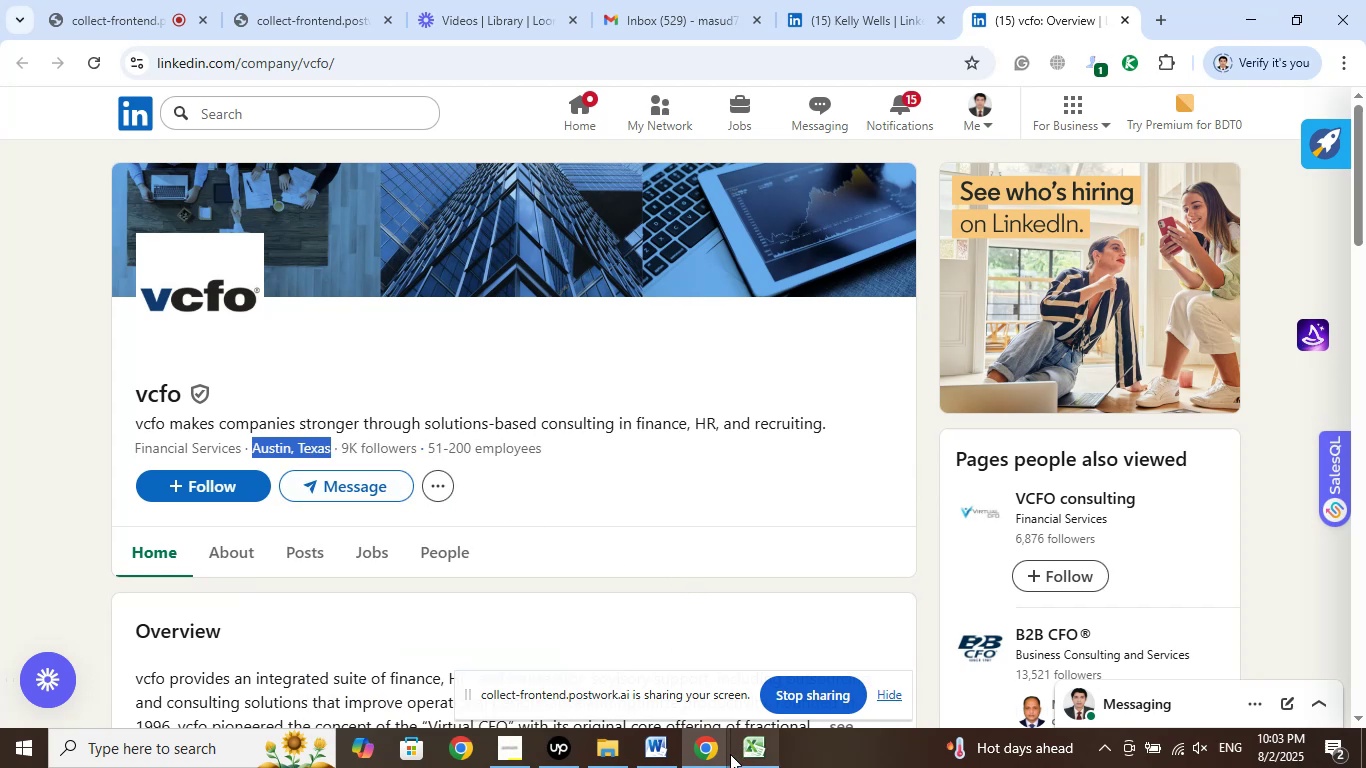 
left_click([768, 756])
 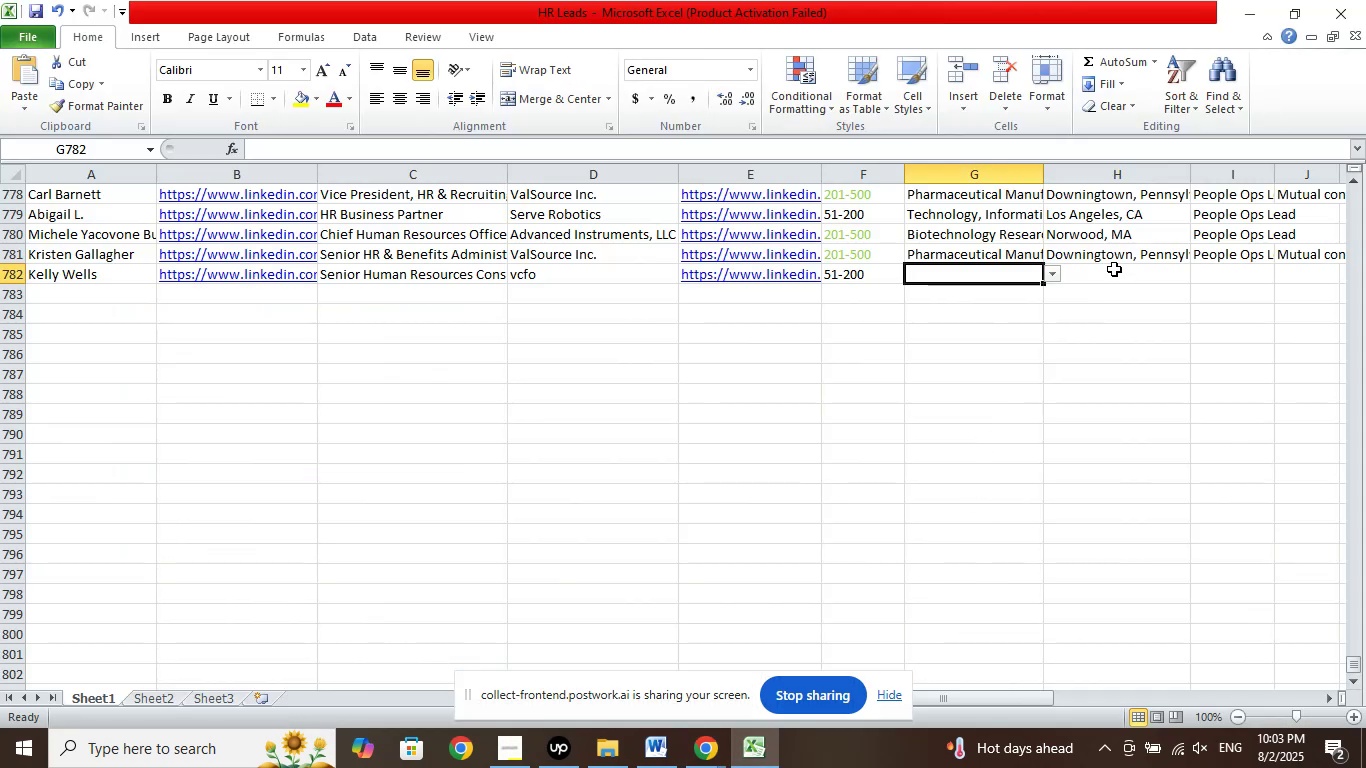 
left_click([1114, 269])
 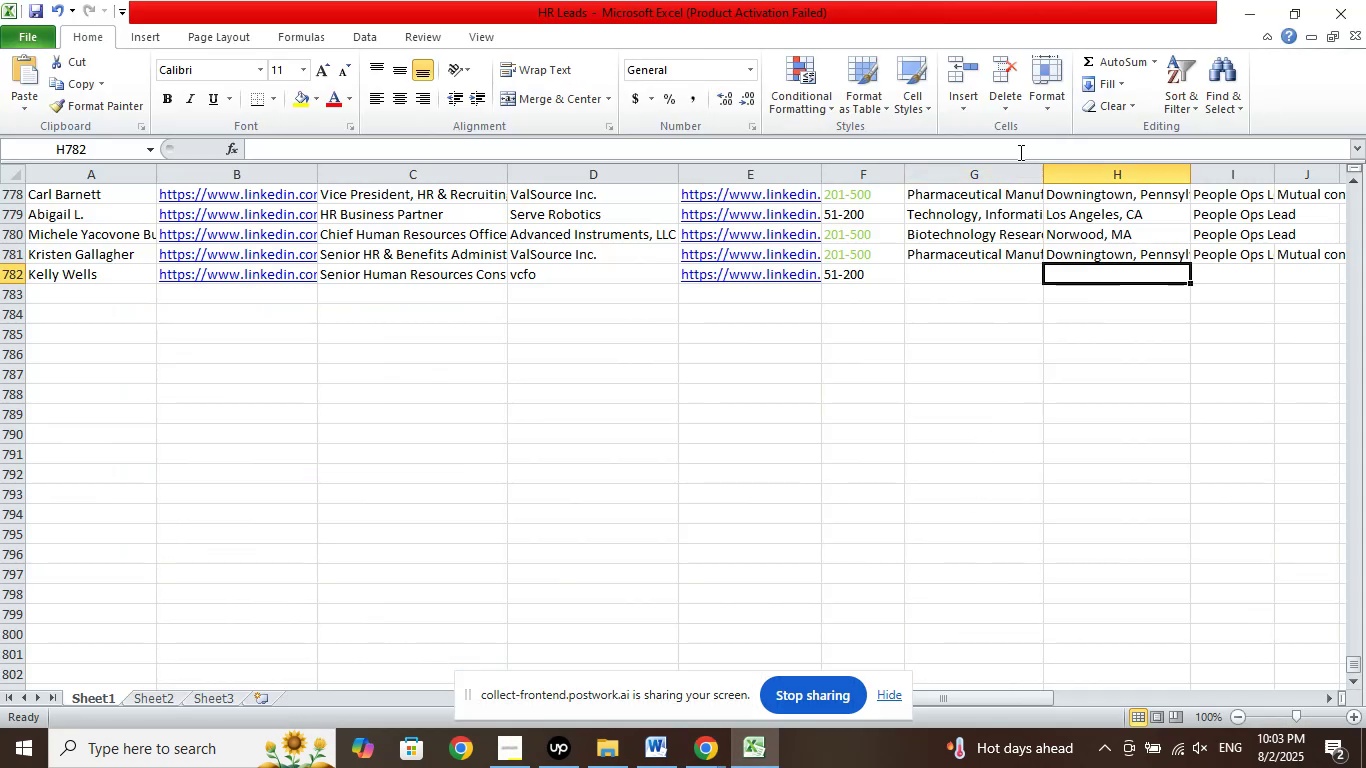 
left_click([1019, 150])
 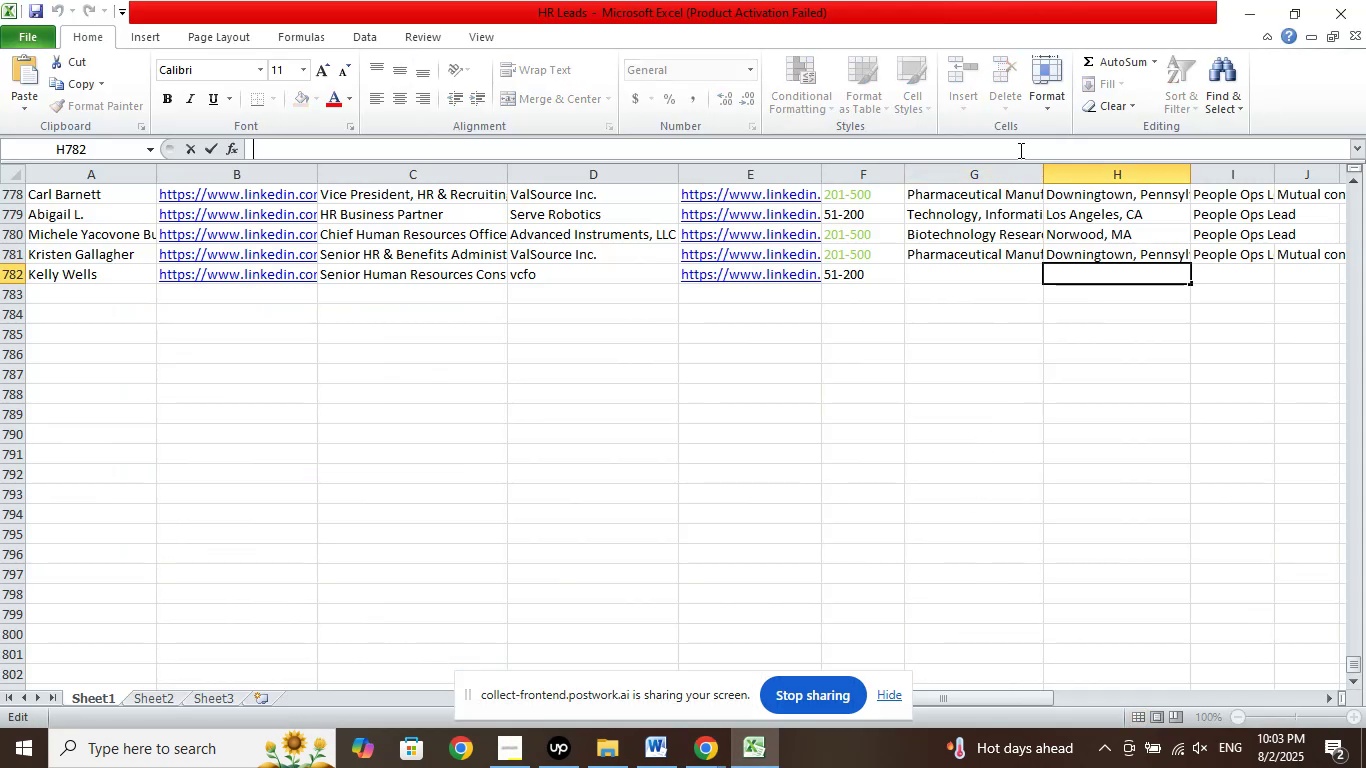 
right_click([1019, 150])
 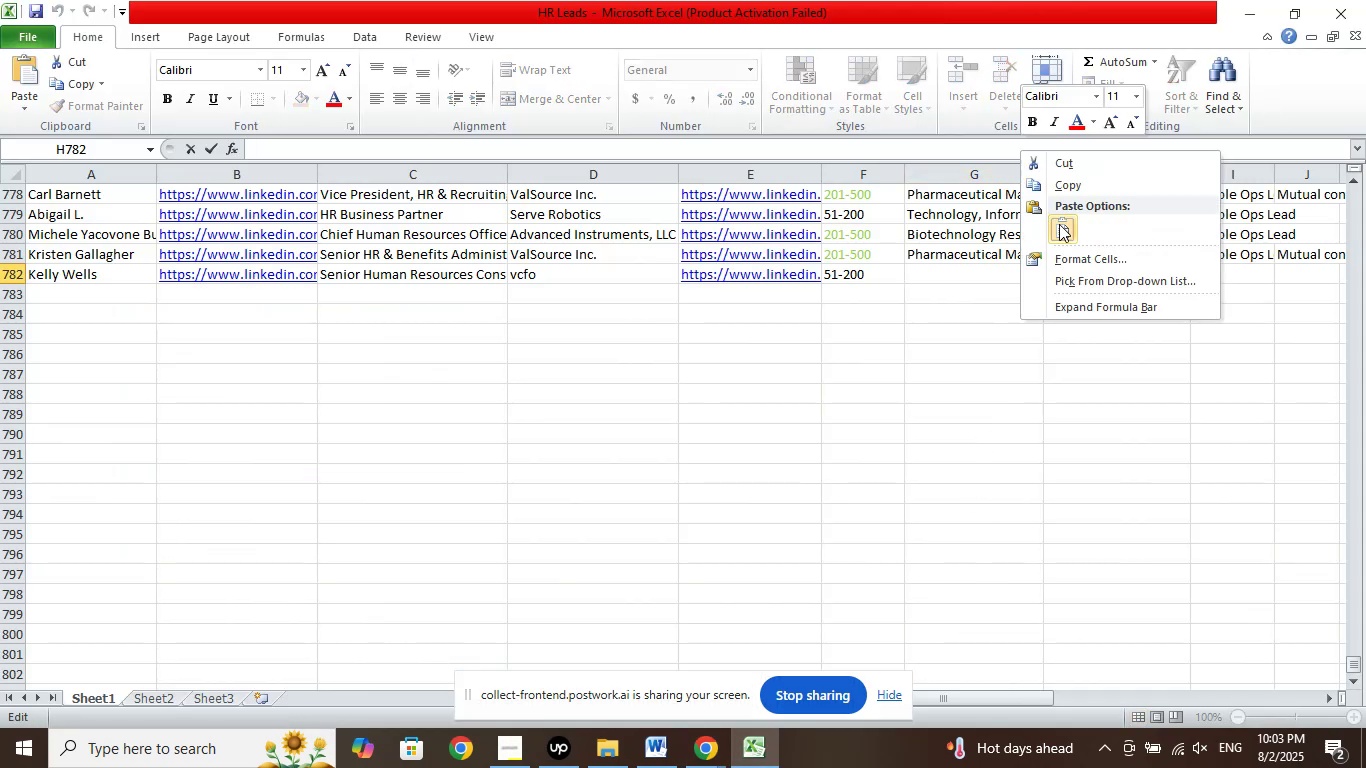 
left_click([1059, 224])
 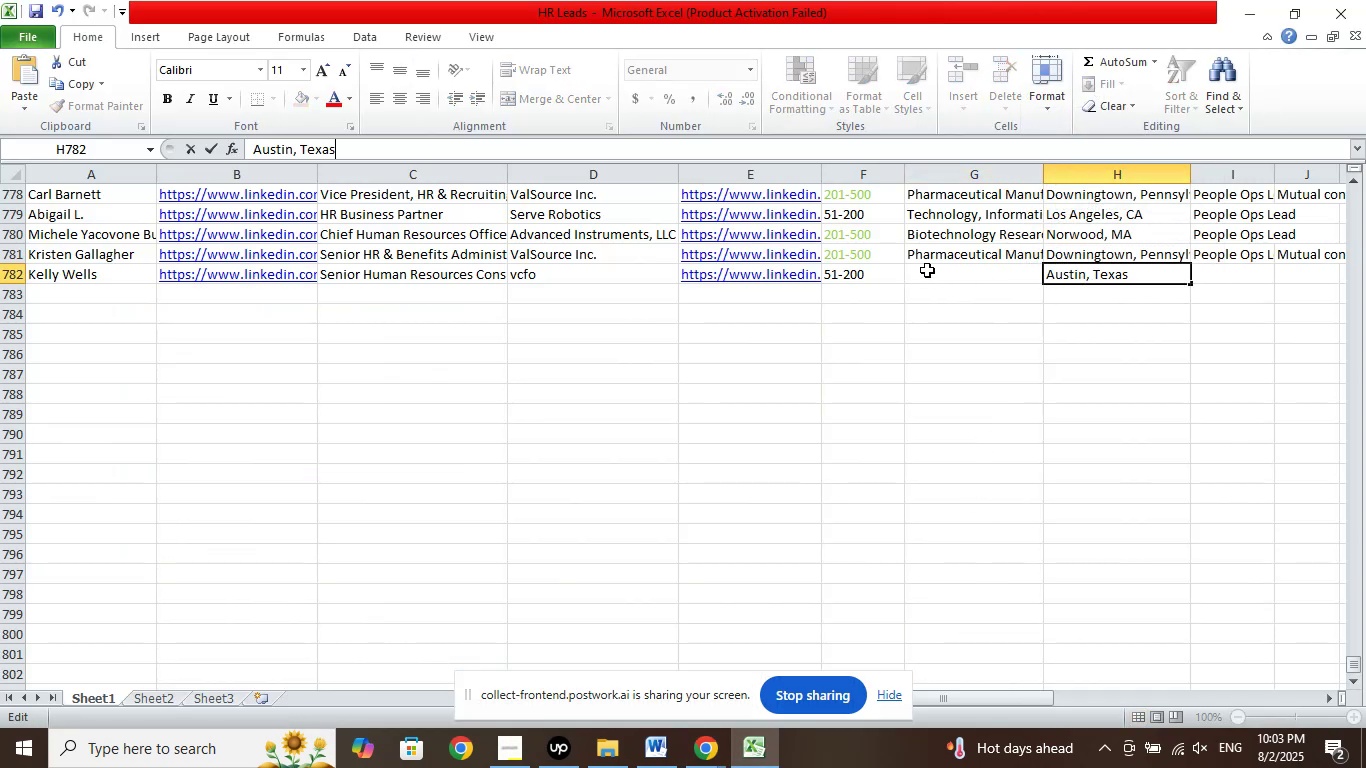 
left_click([927, 269])
 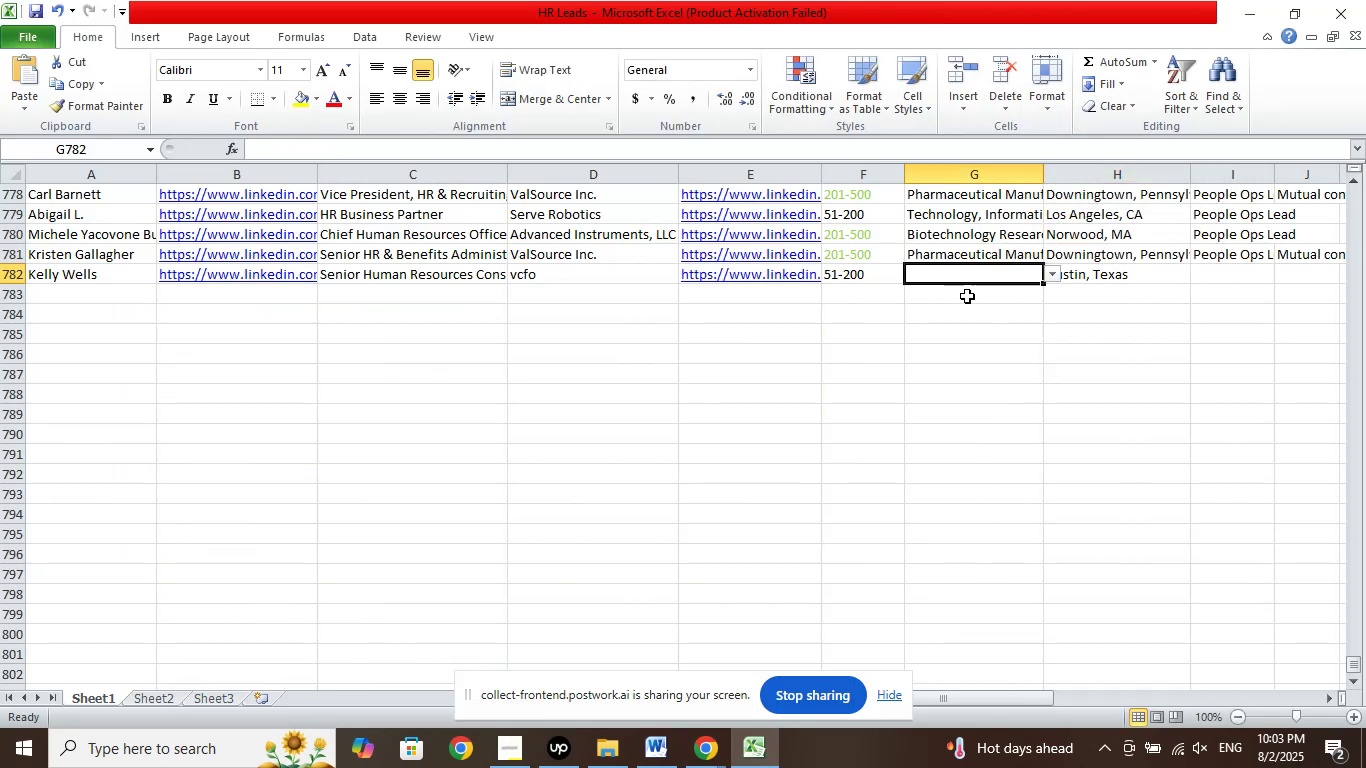 
left_click([1052, 273])
 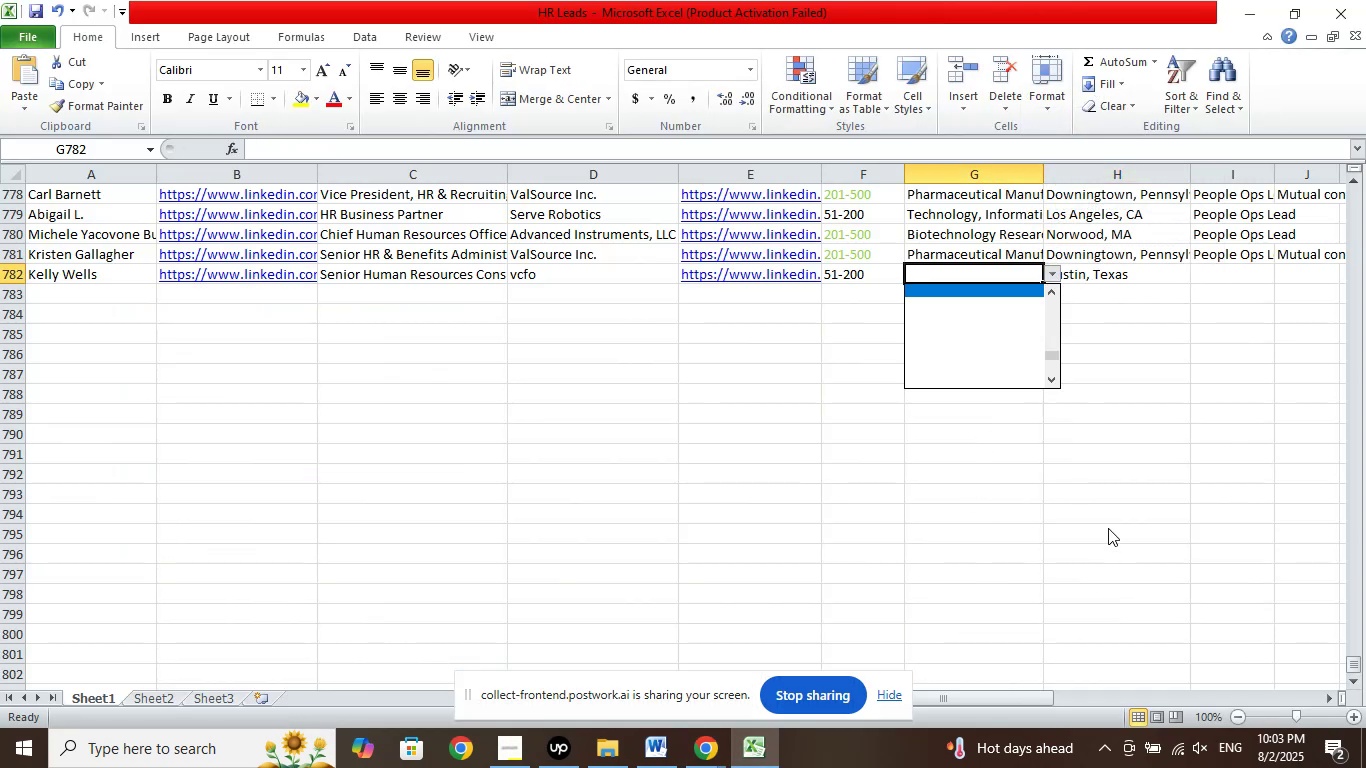 
hold_key(key=ArrowUp, duration=0.8)
 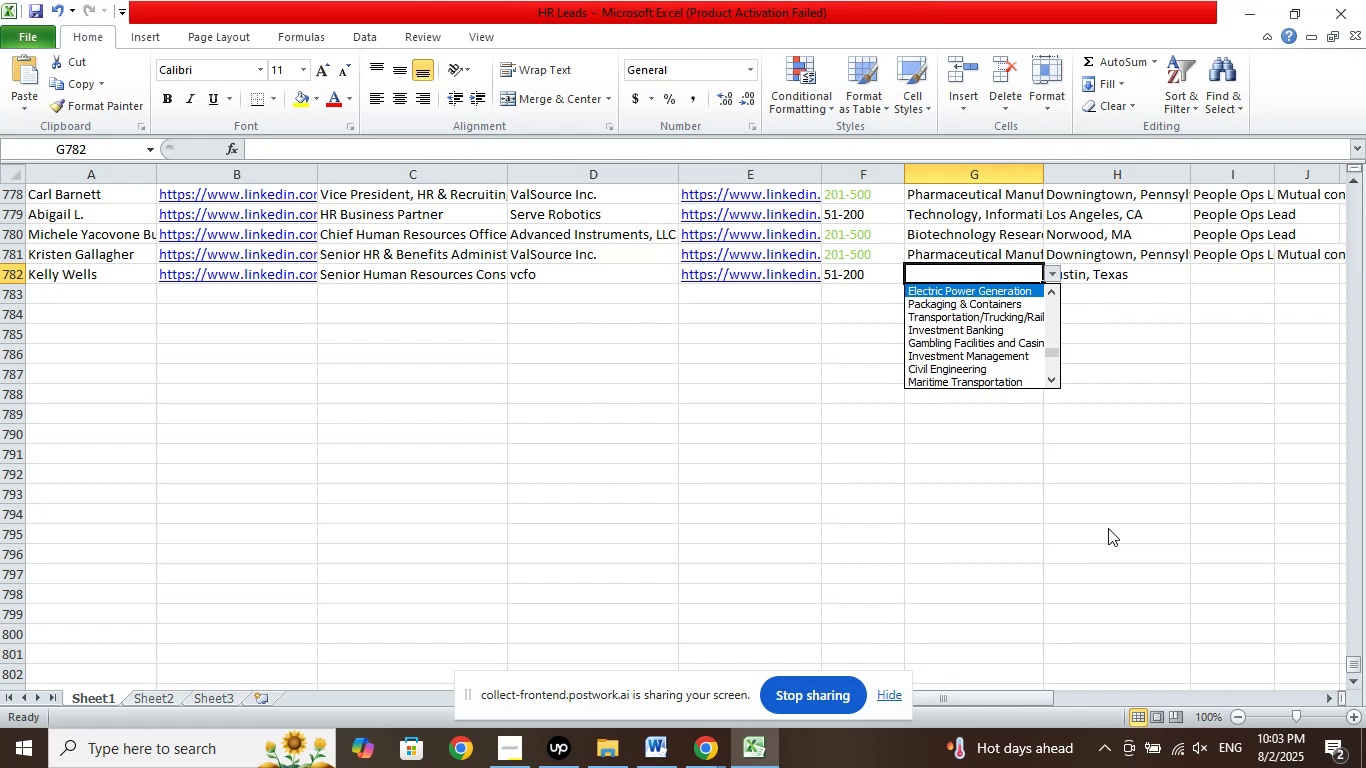 
key(ArrowUp)
 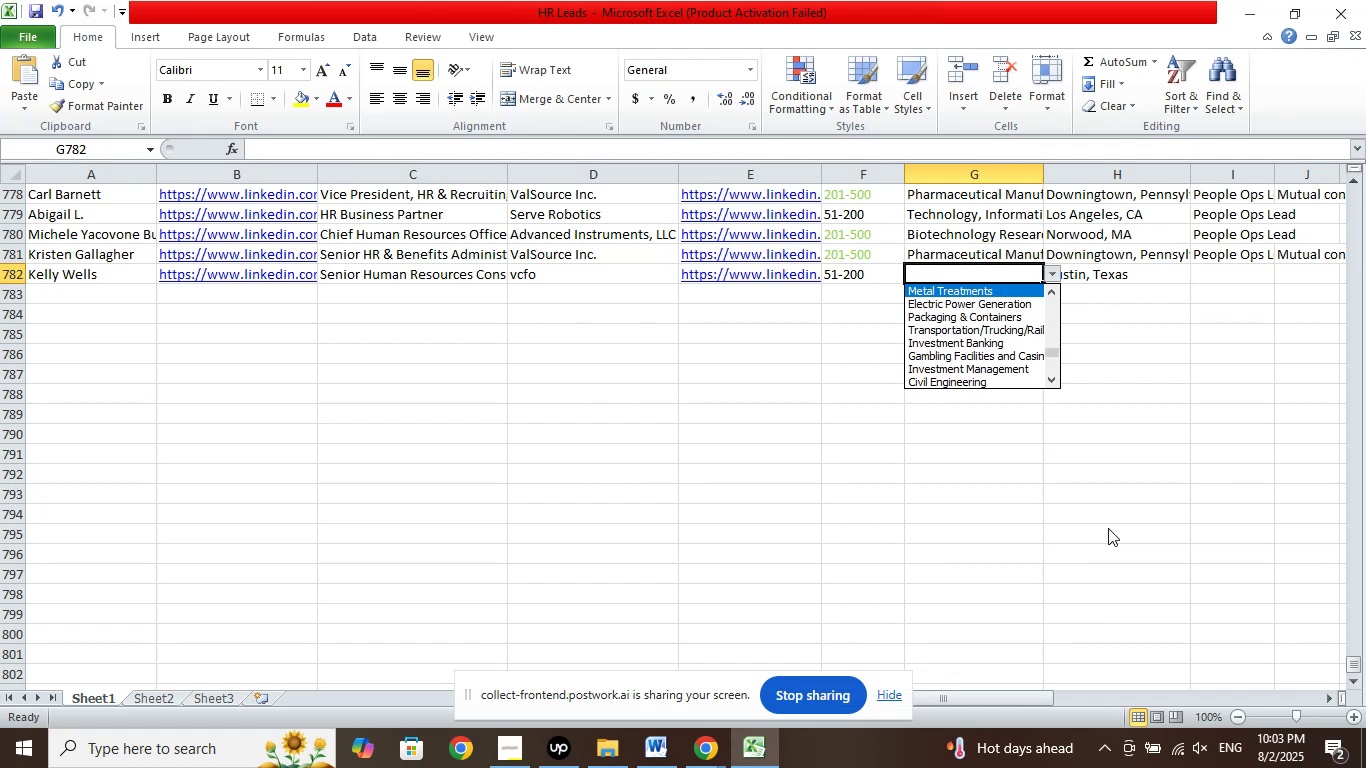 
key(ArrowUp)
 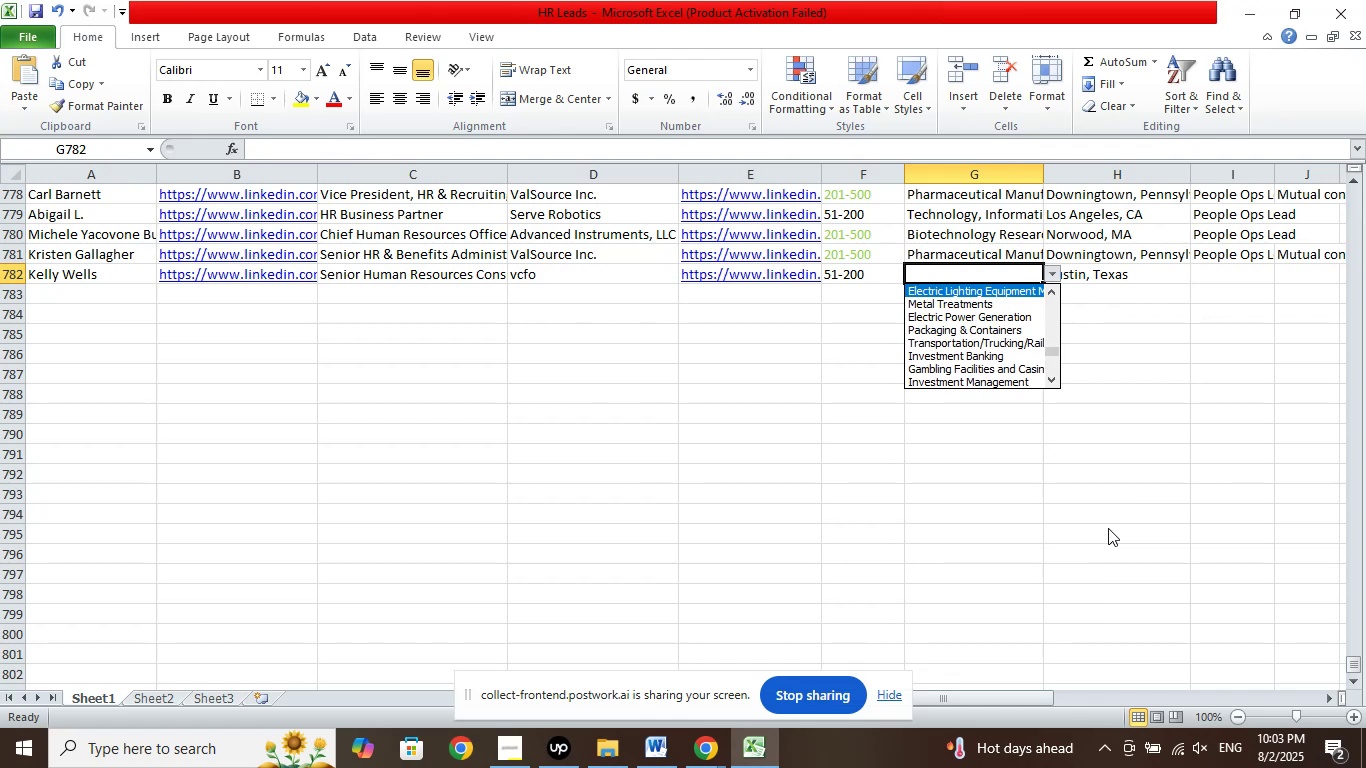 
key(ArrowUp)
 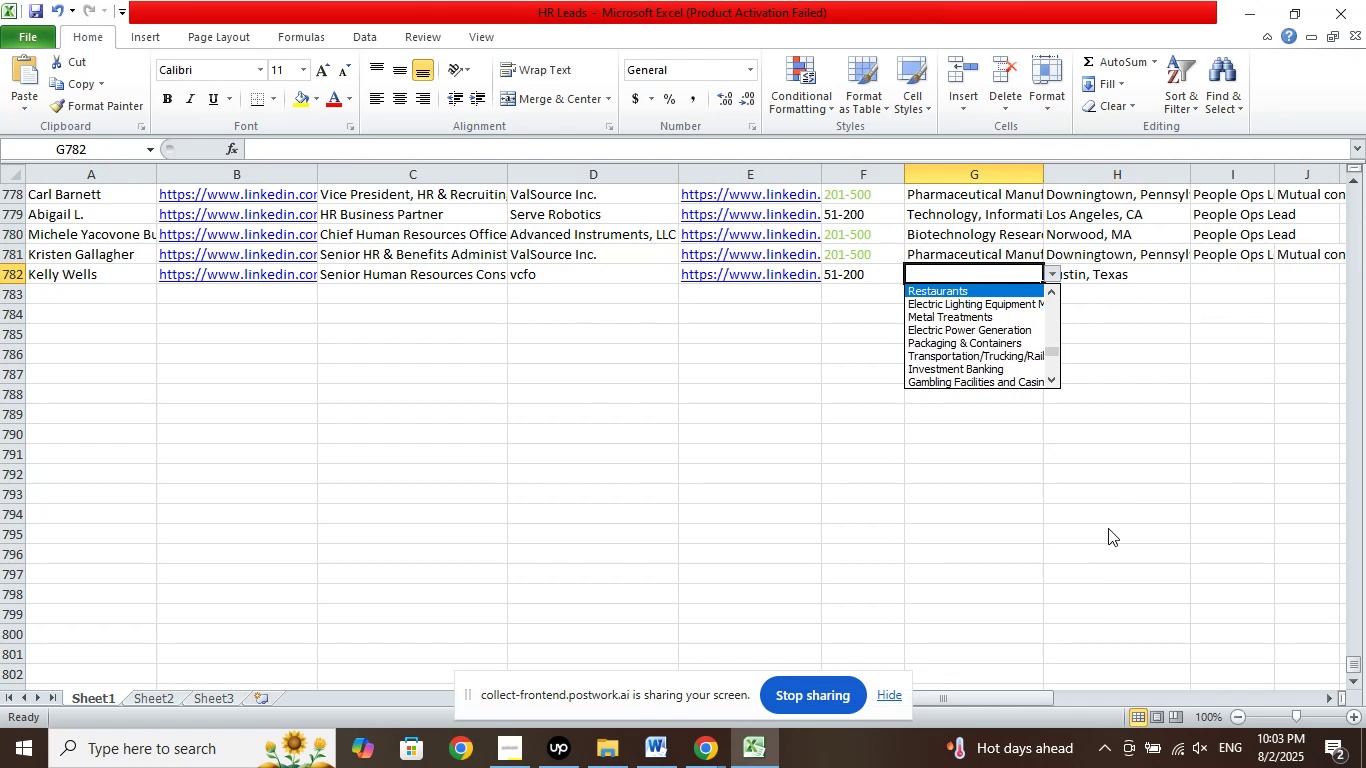 
key(ArrowUp)
 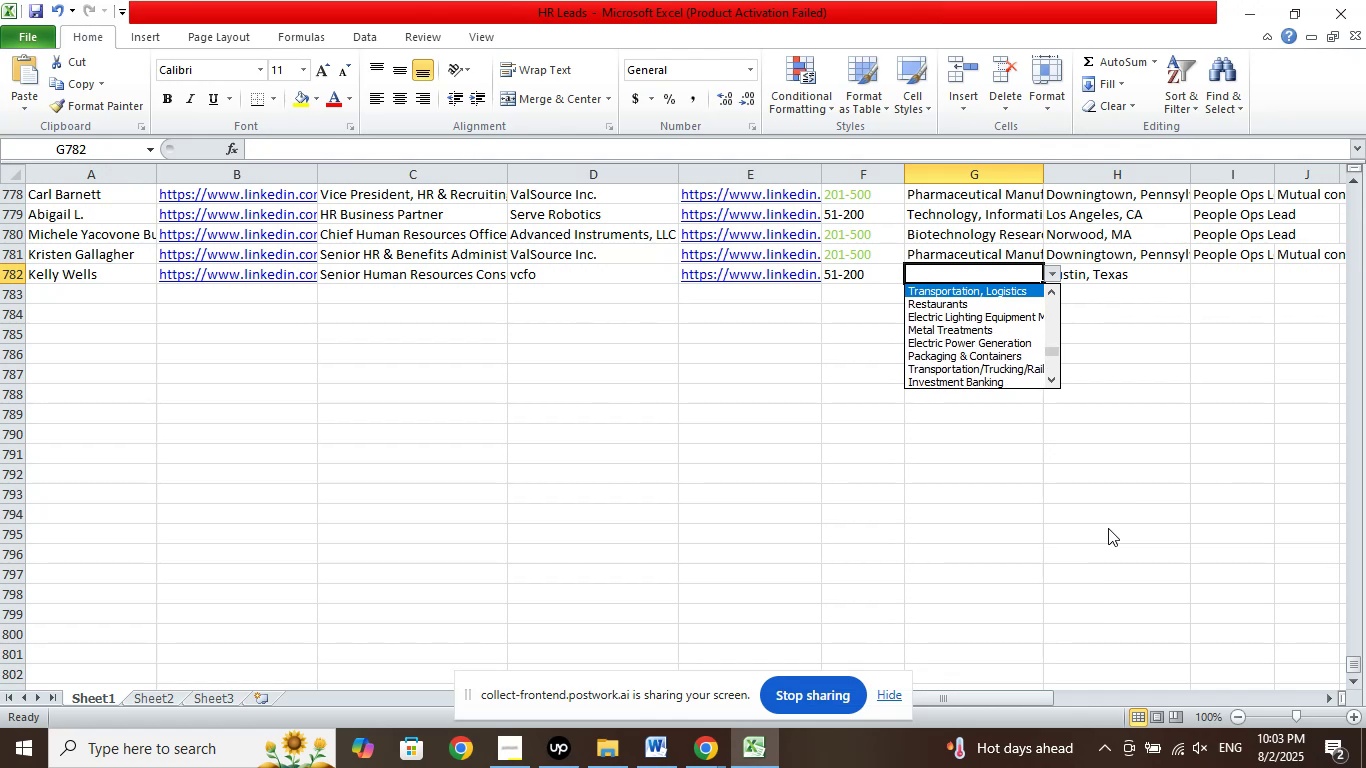 
key(ArrowUp)
 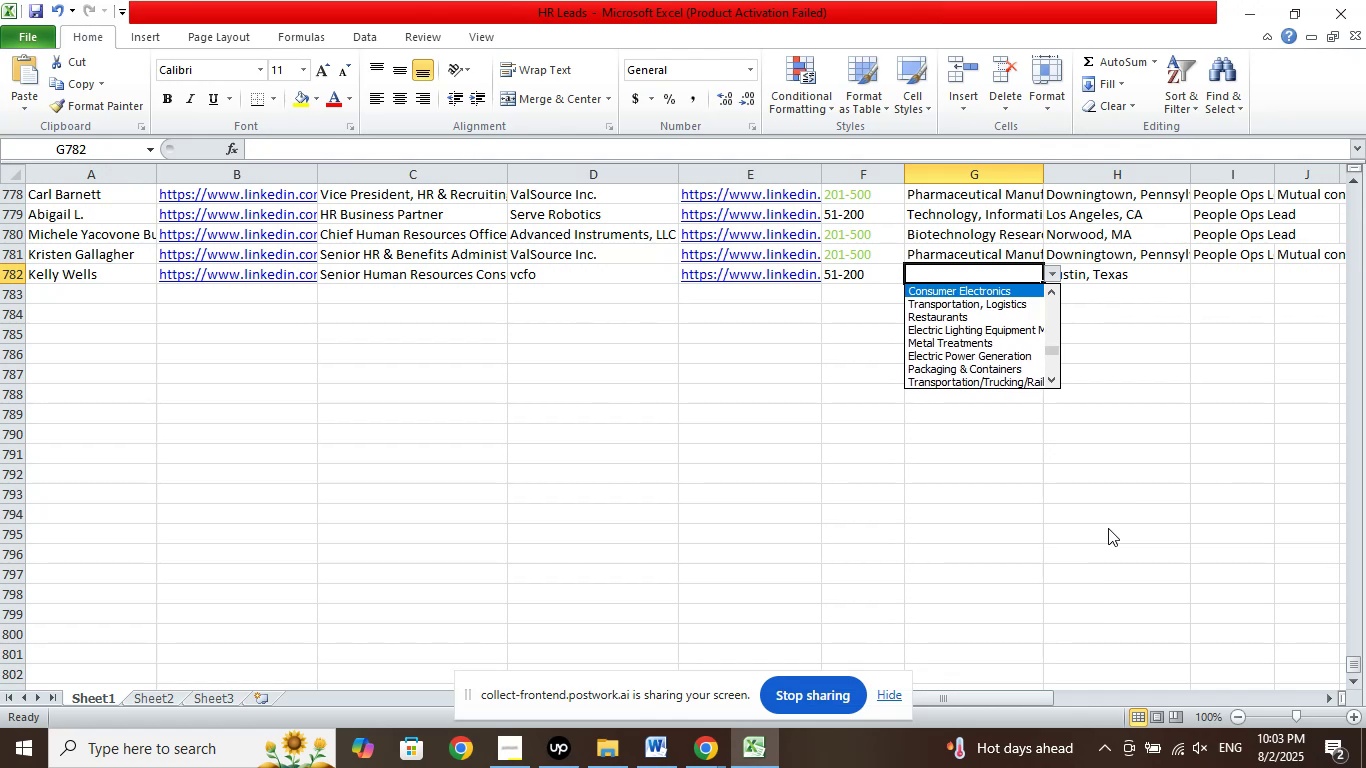 
key(ArrowUp)
 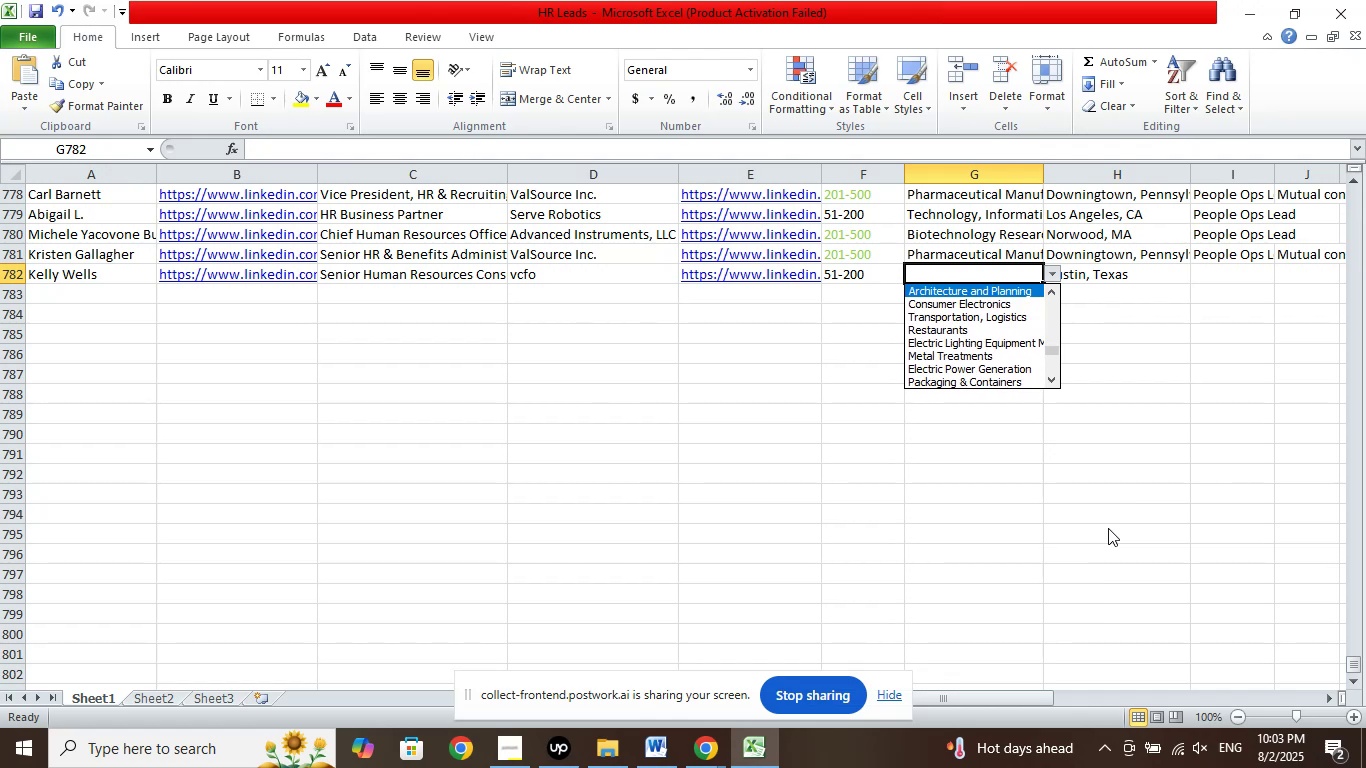 
key(ArrowUp)
 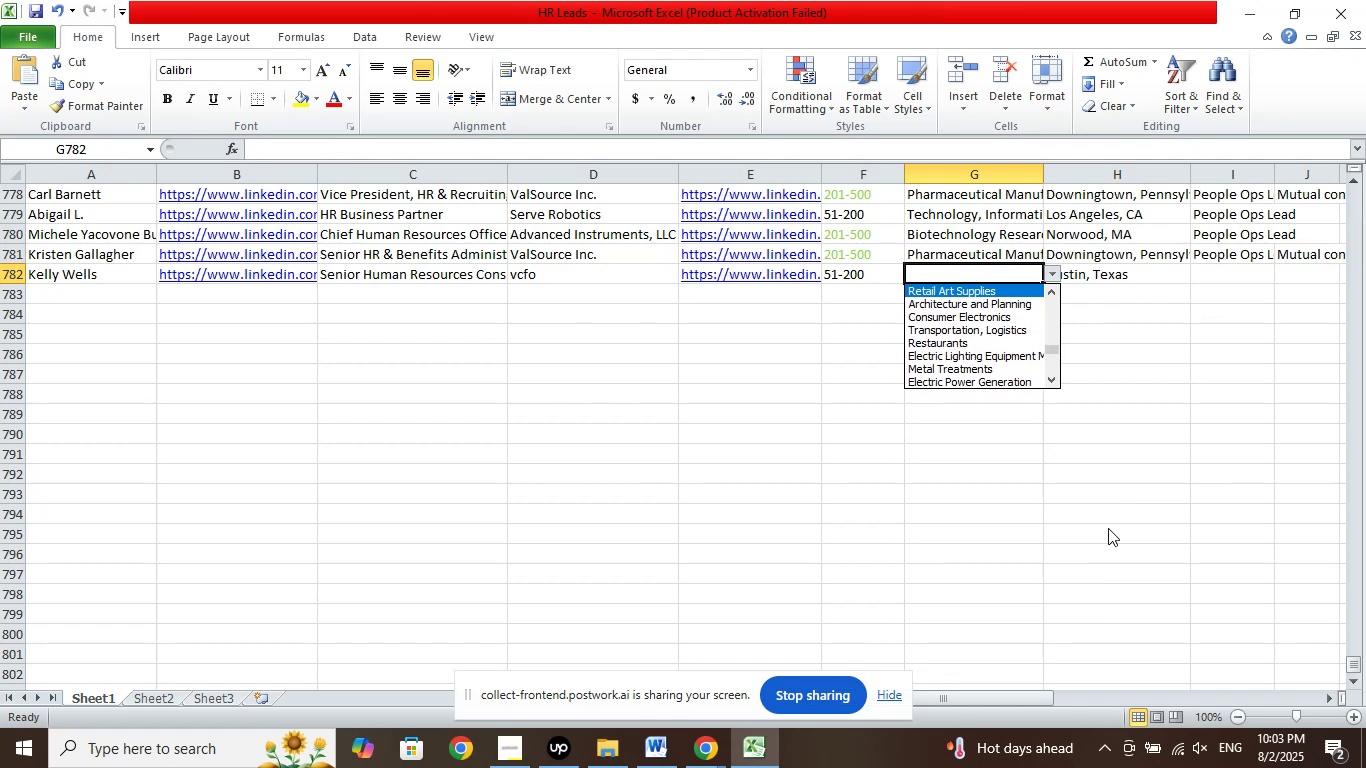 
key(ArrowUp)
 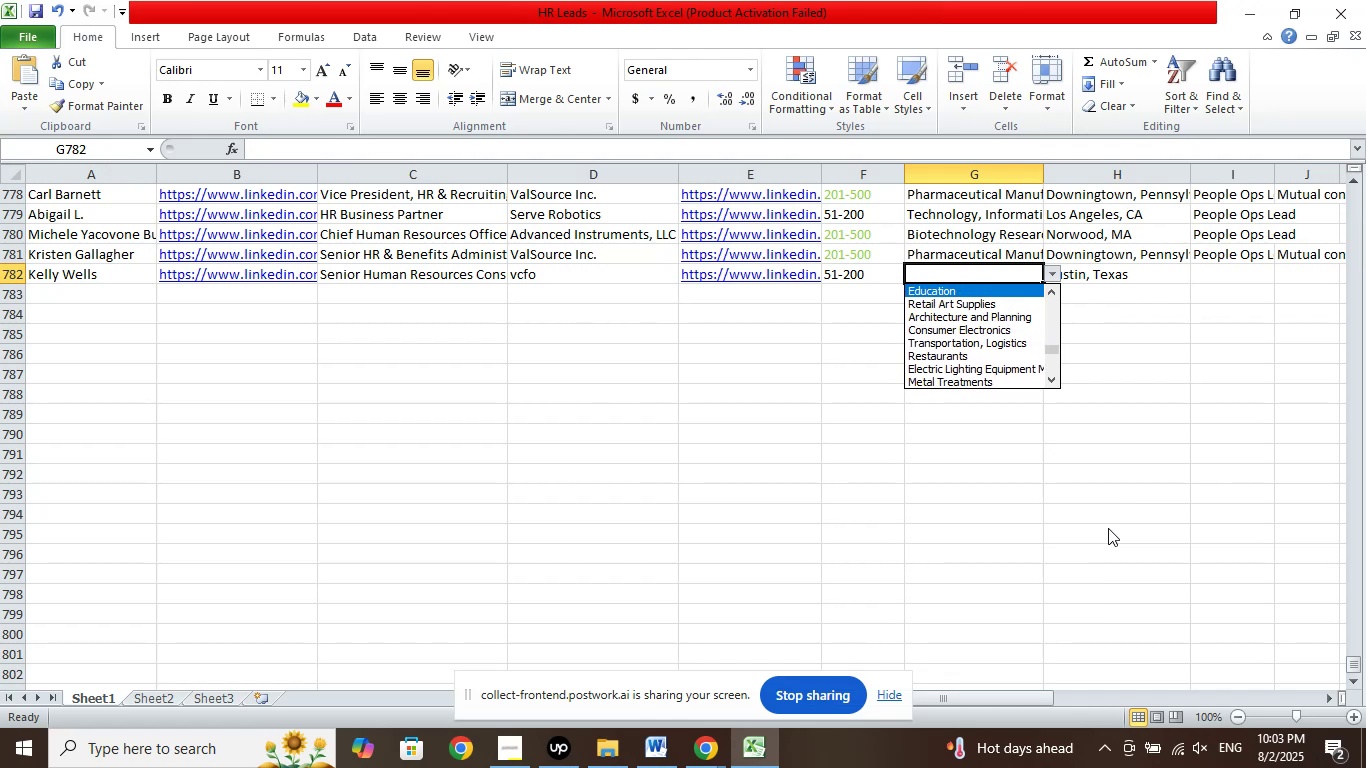 
key(ArrowUp)
 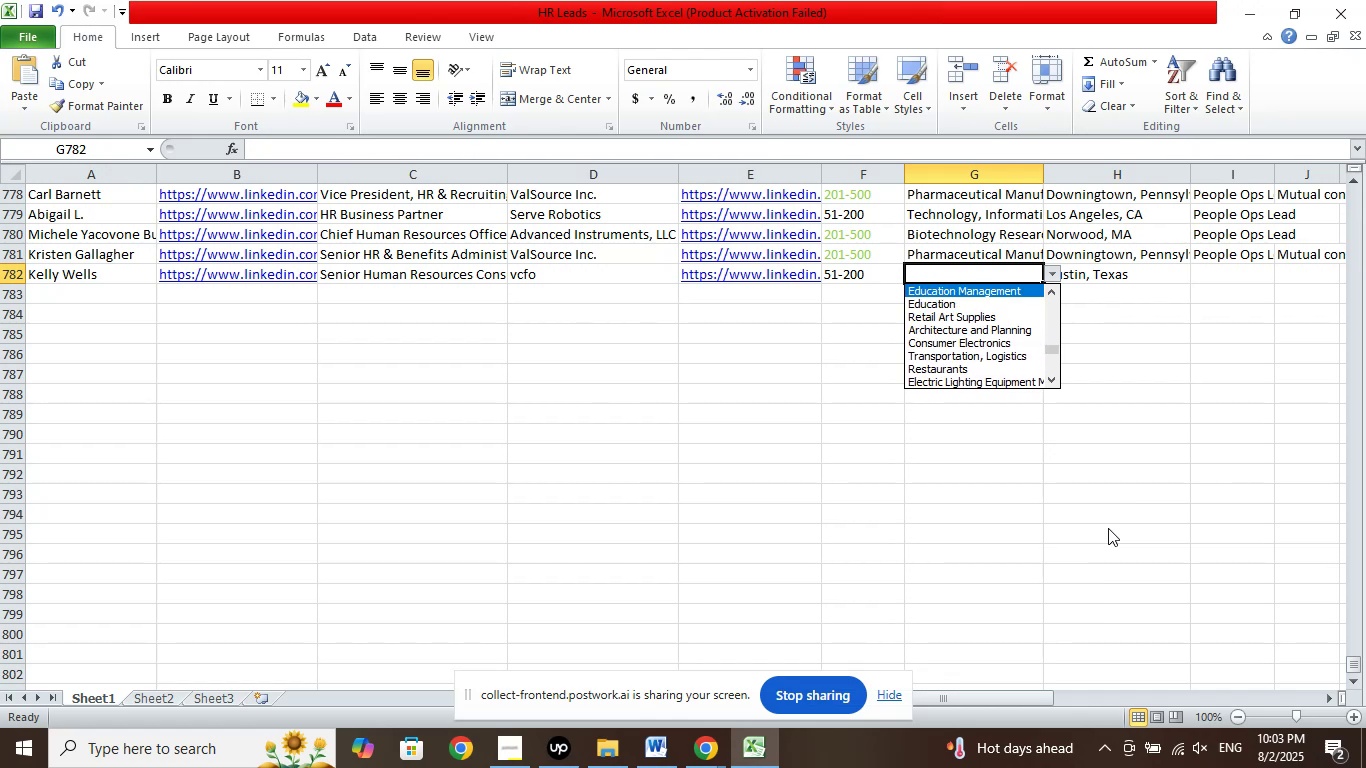 
key(ArrowUp)
 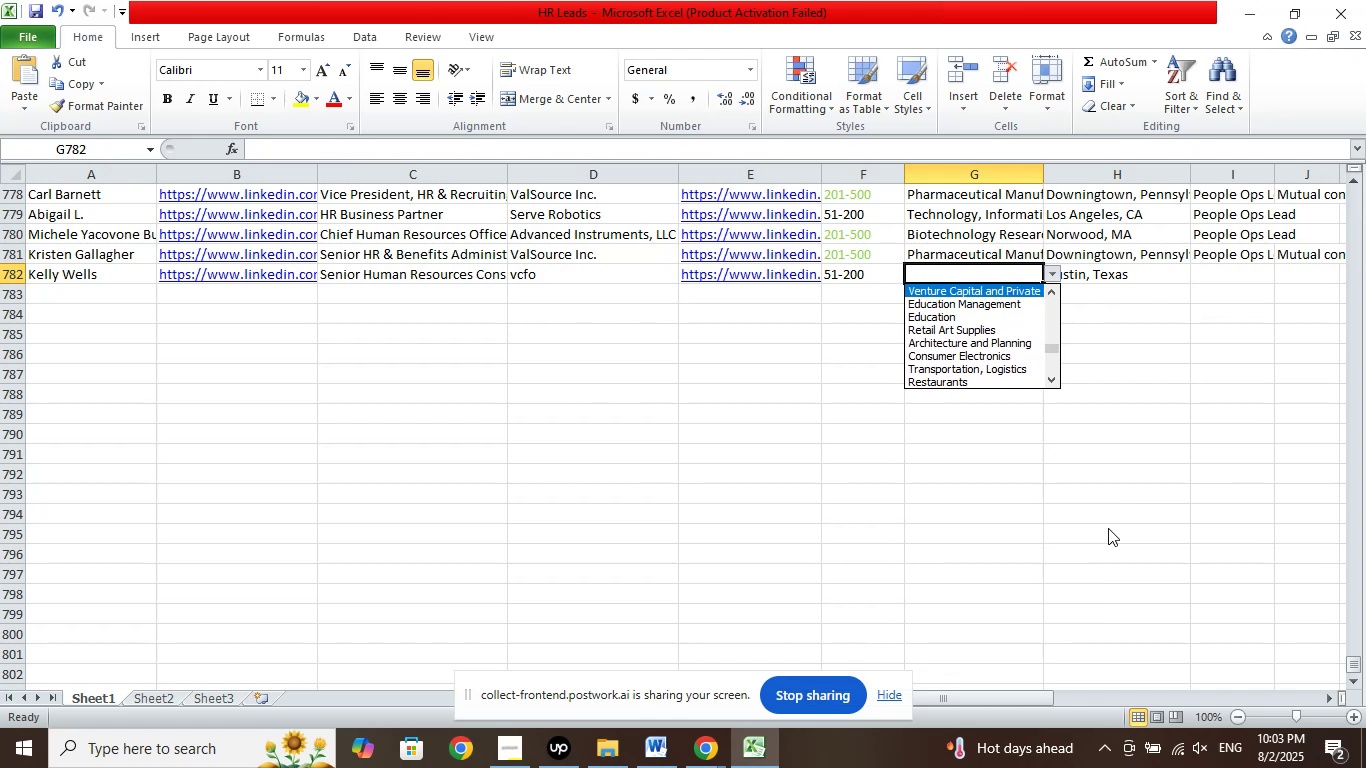 
key(ArrowUp)
 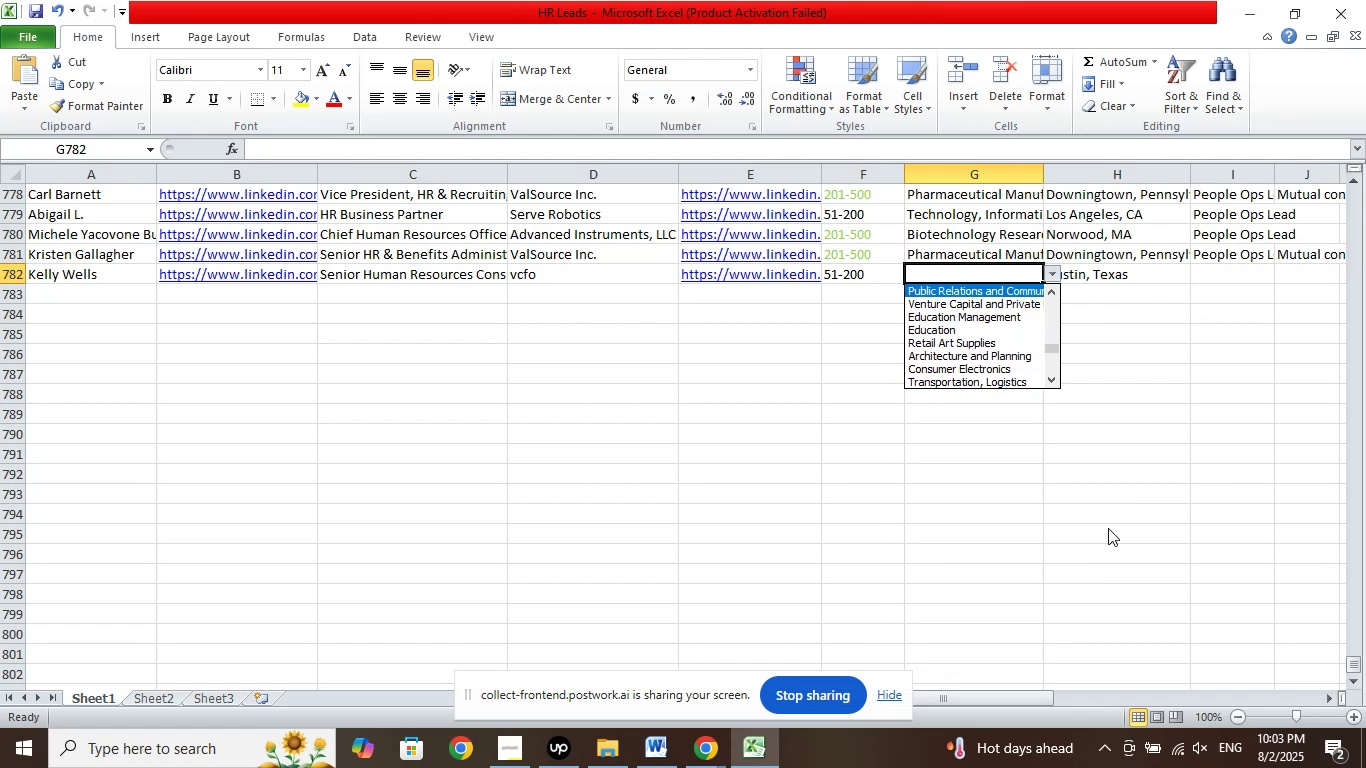 
key(ArrowUp)
 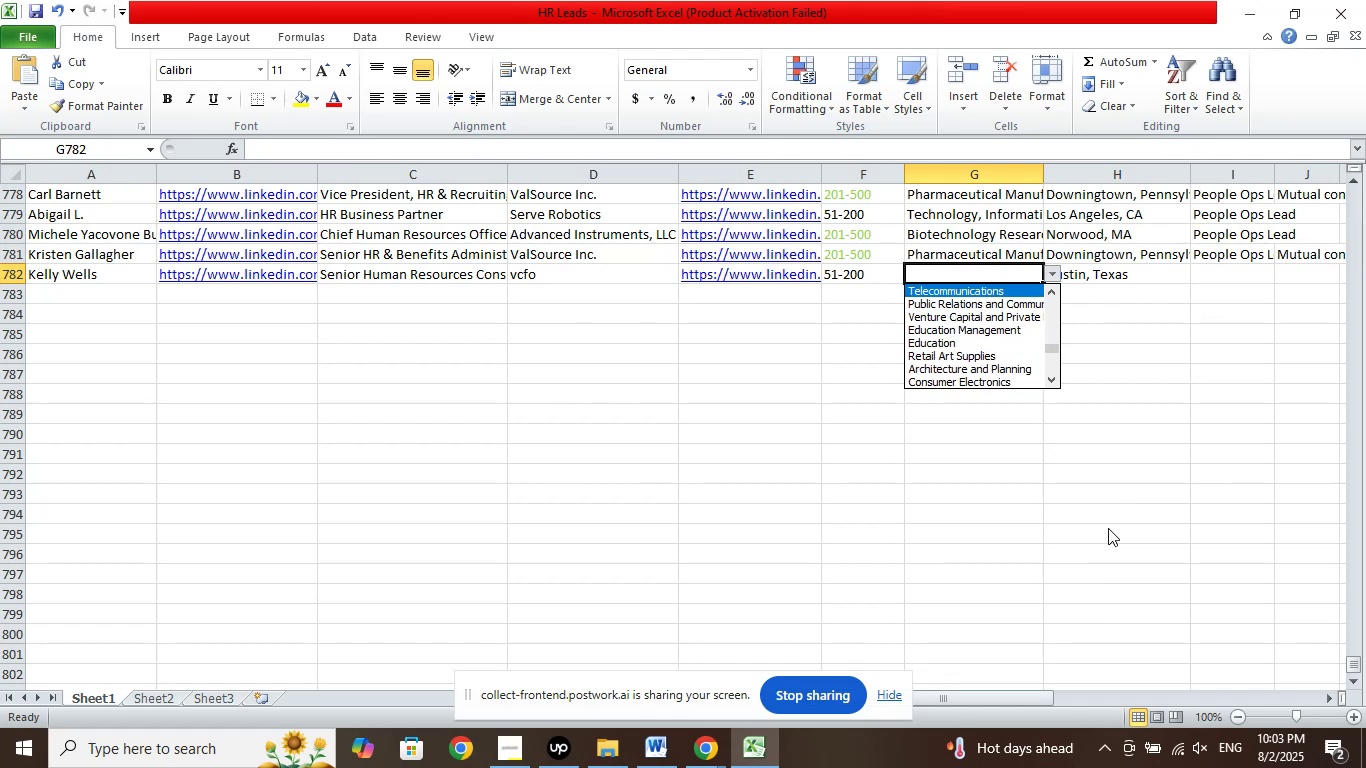 
key(ArrowUp)
 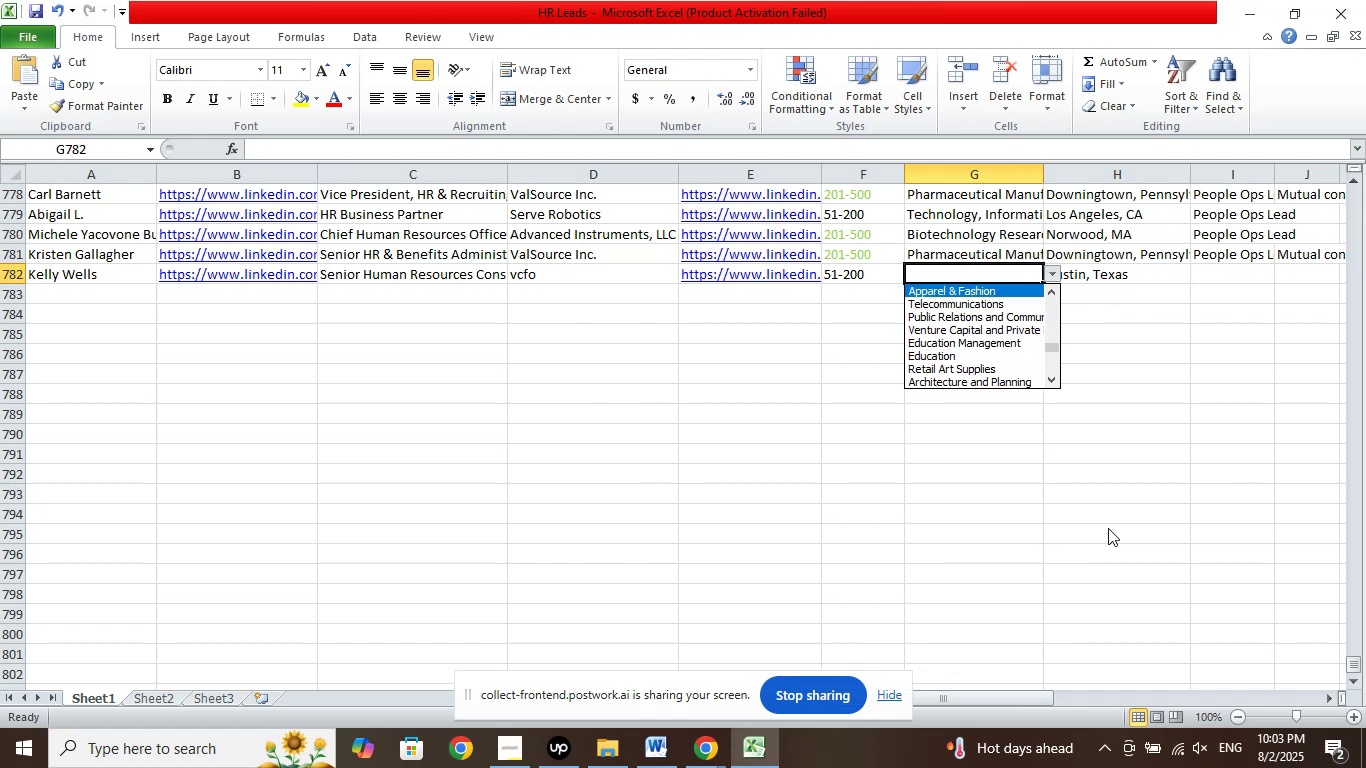 
key(ArrowUp)
 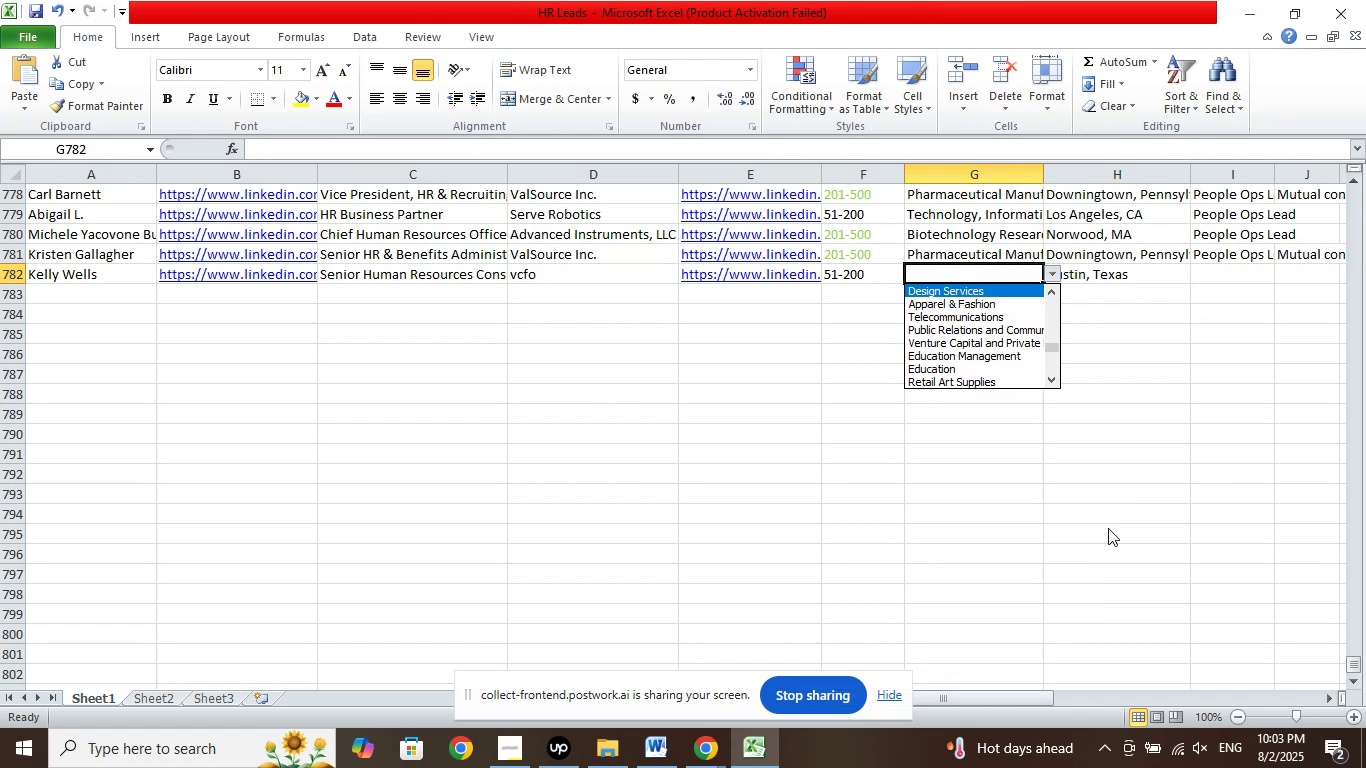 
key(ArrowUp)
 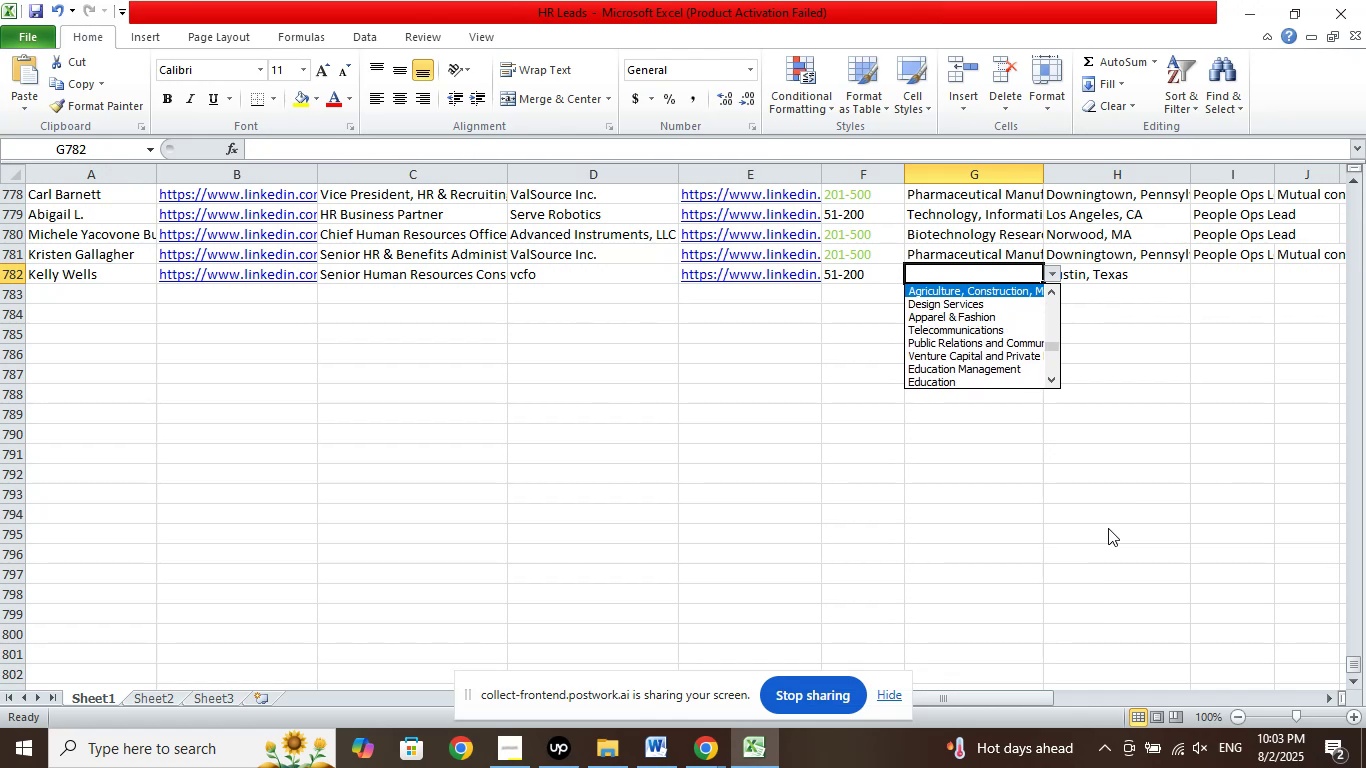 
key(ArrowUp)
 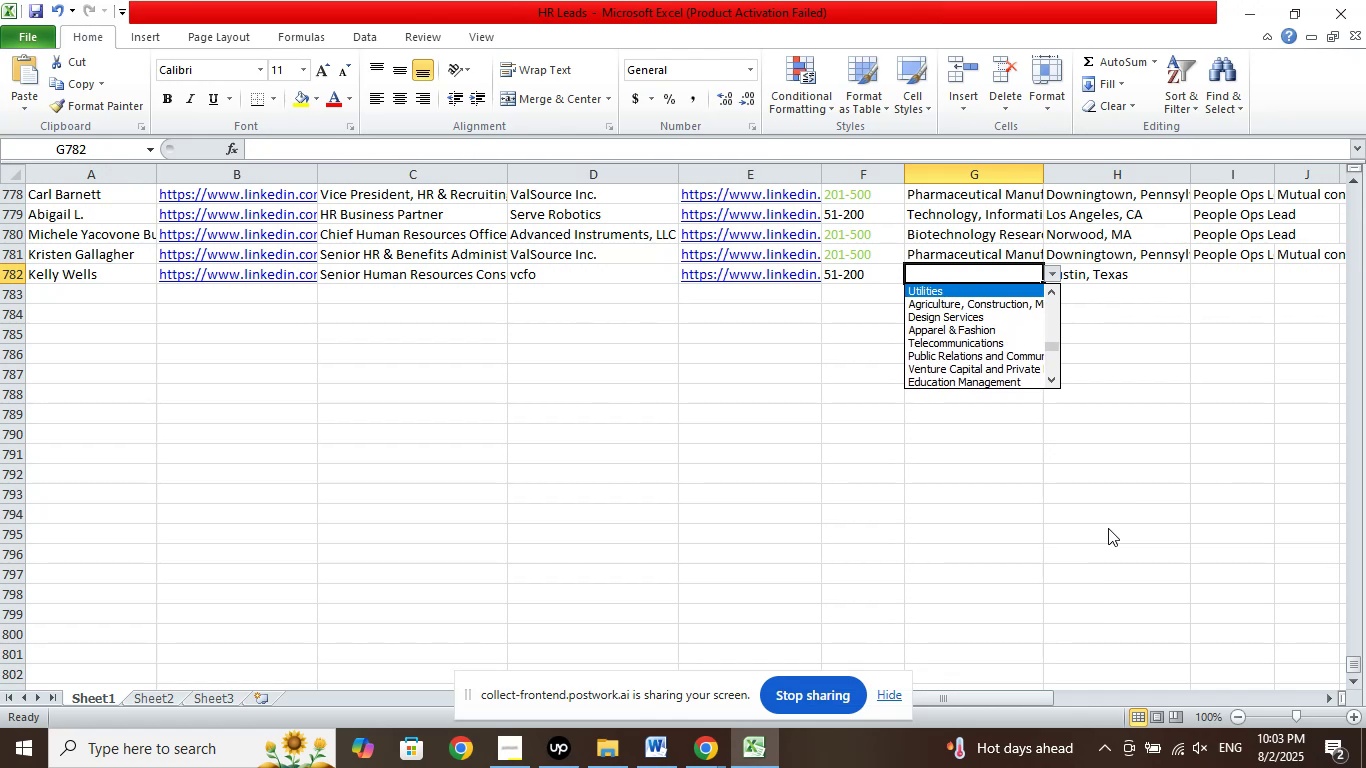 
key(ArrowUp)
 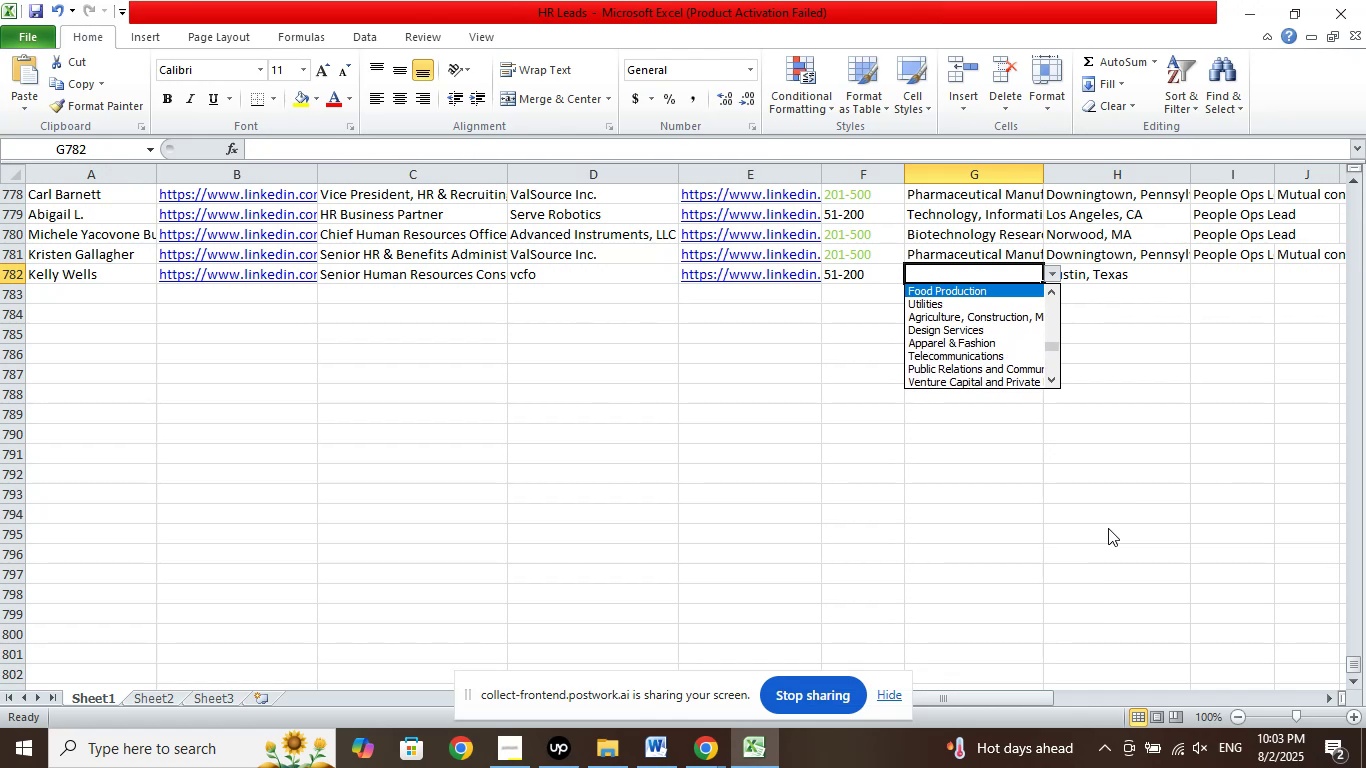 
key(ArrowUp)
 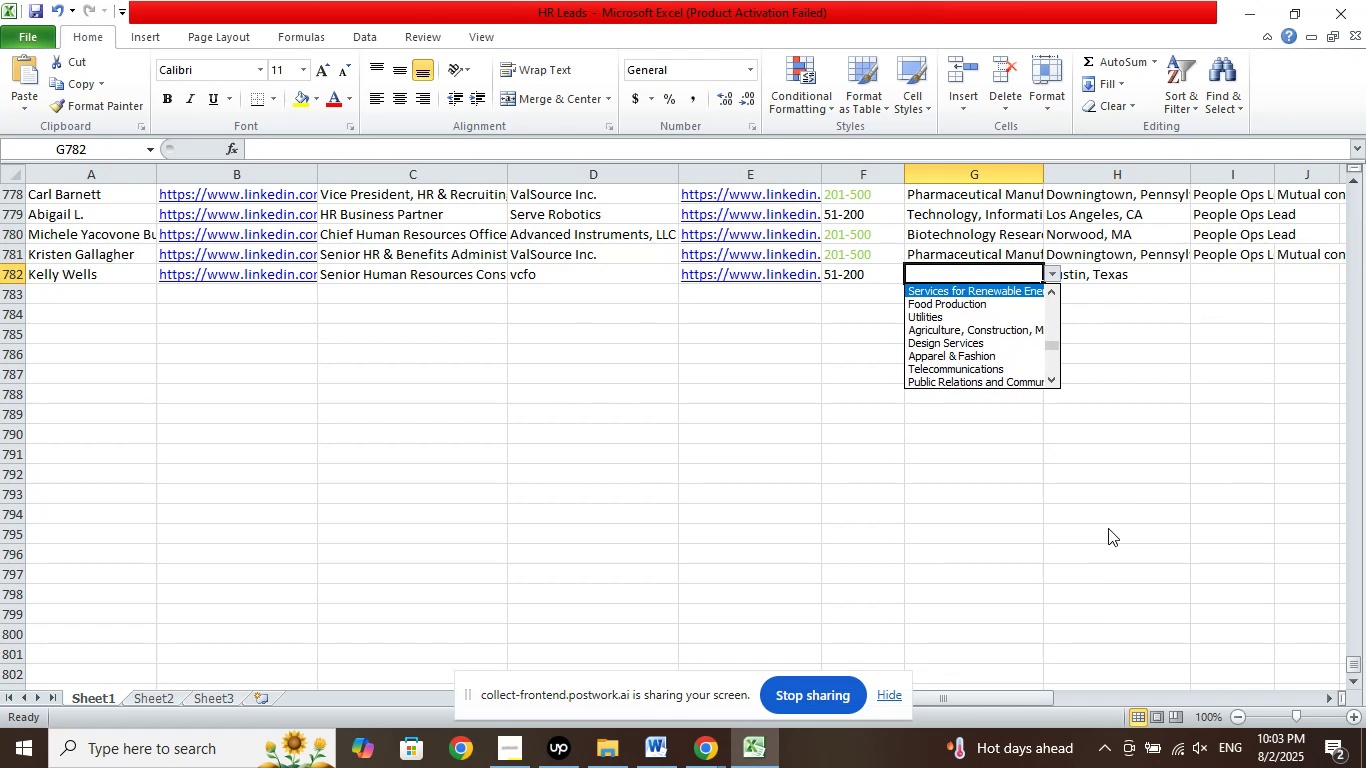 
key(ArrowUp)
 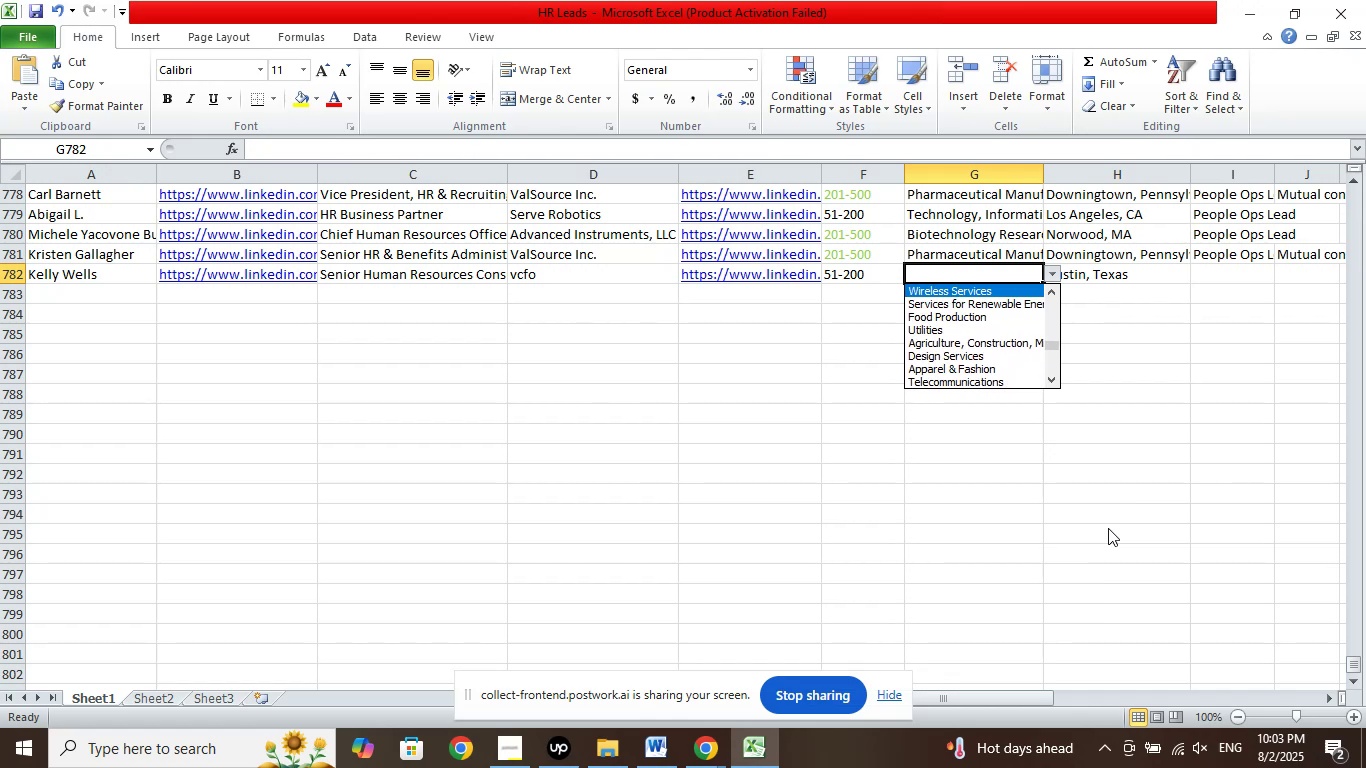 
key(ArrowUp)
 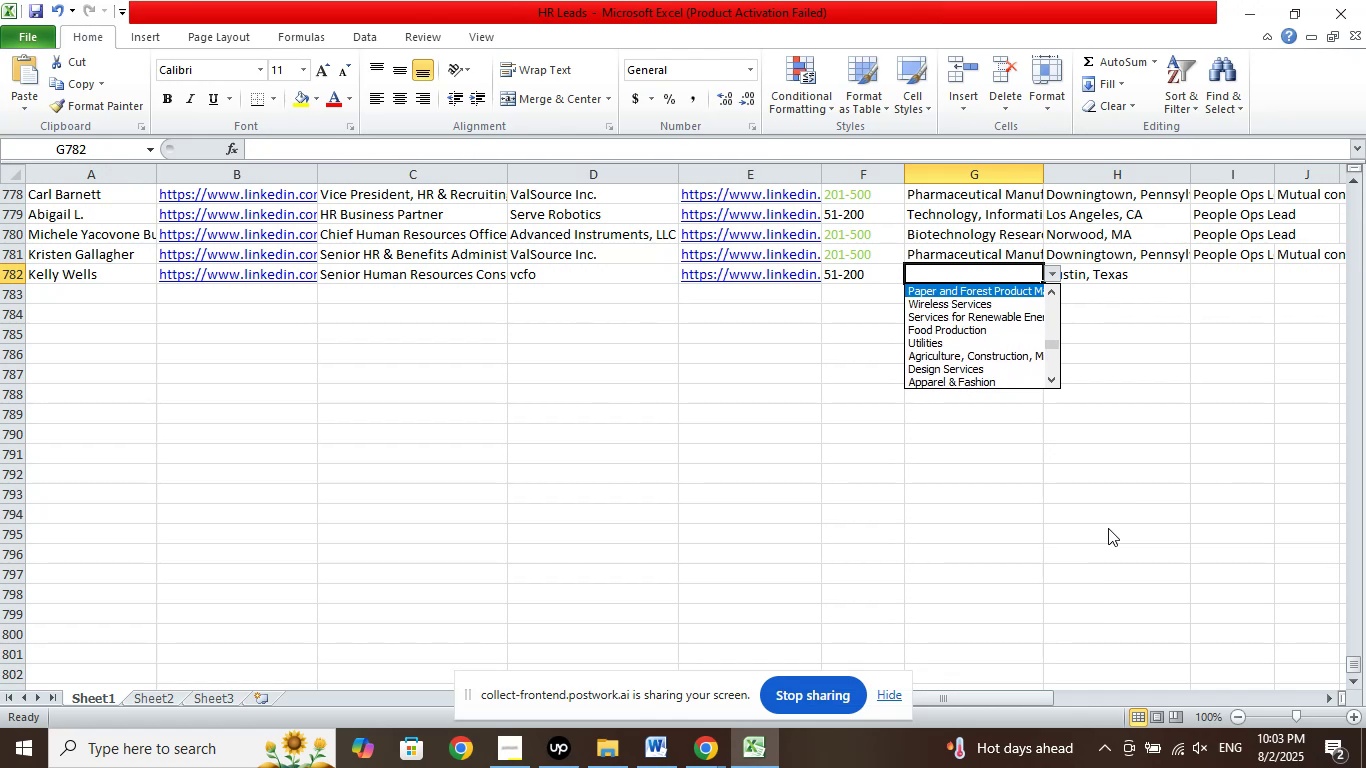 
key(ArrowUp)
 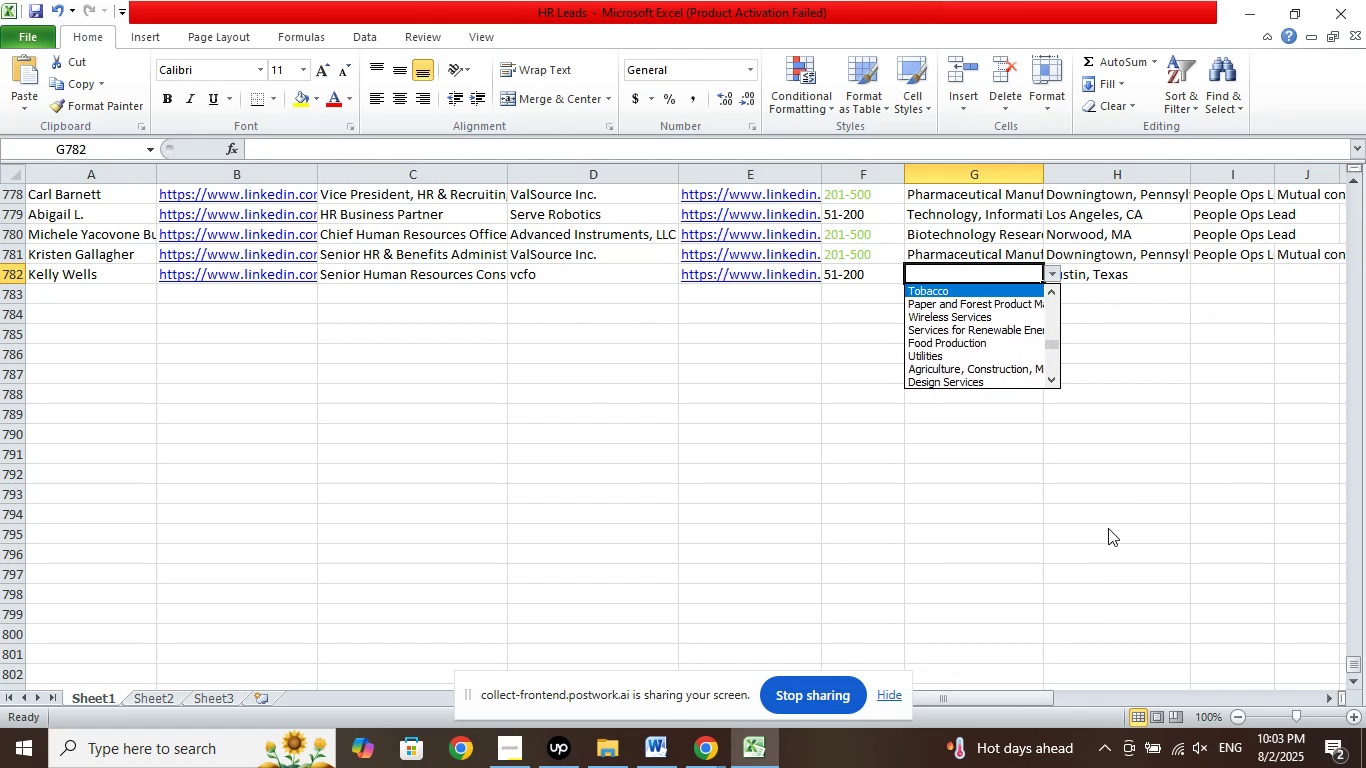 
key(ArrowUp)
 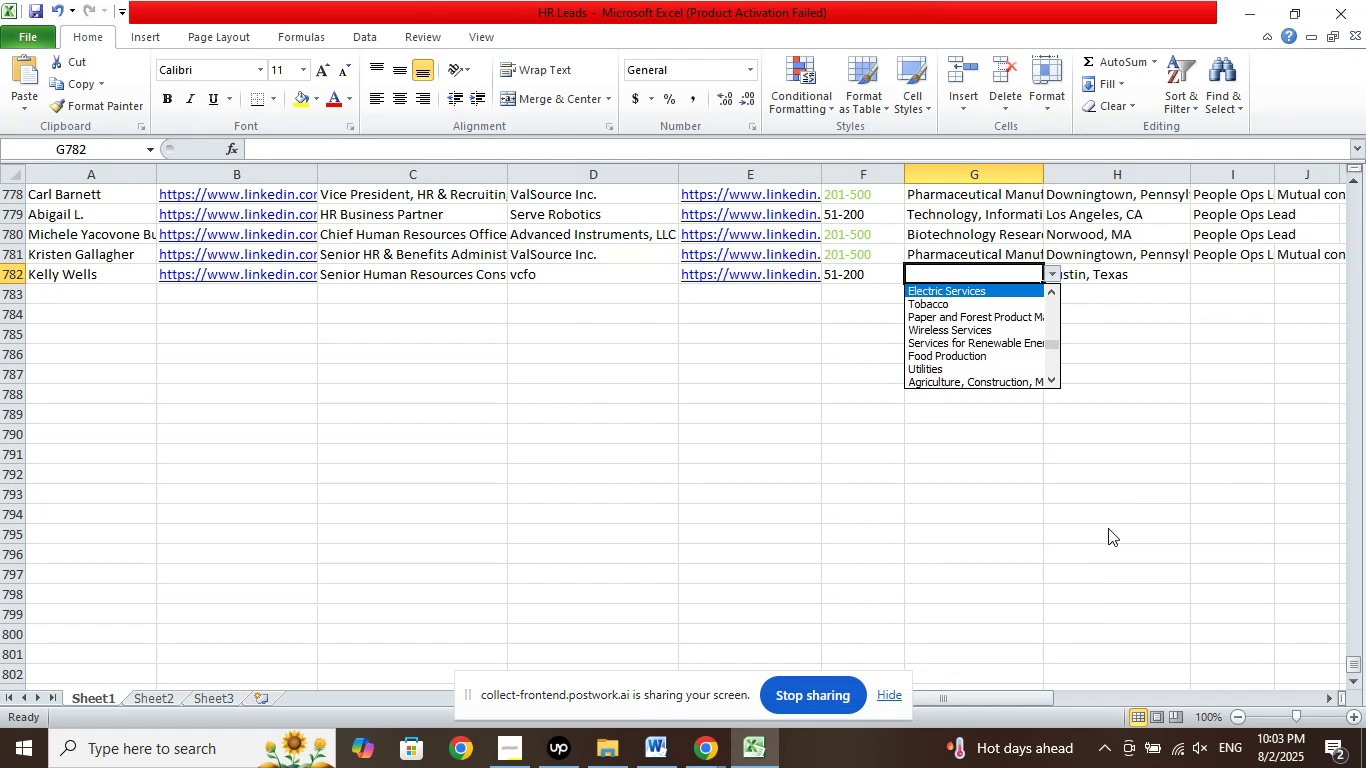 
key(ArrowUp)
 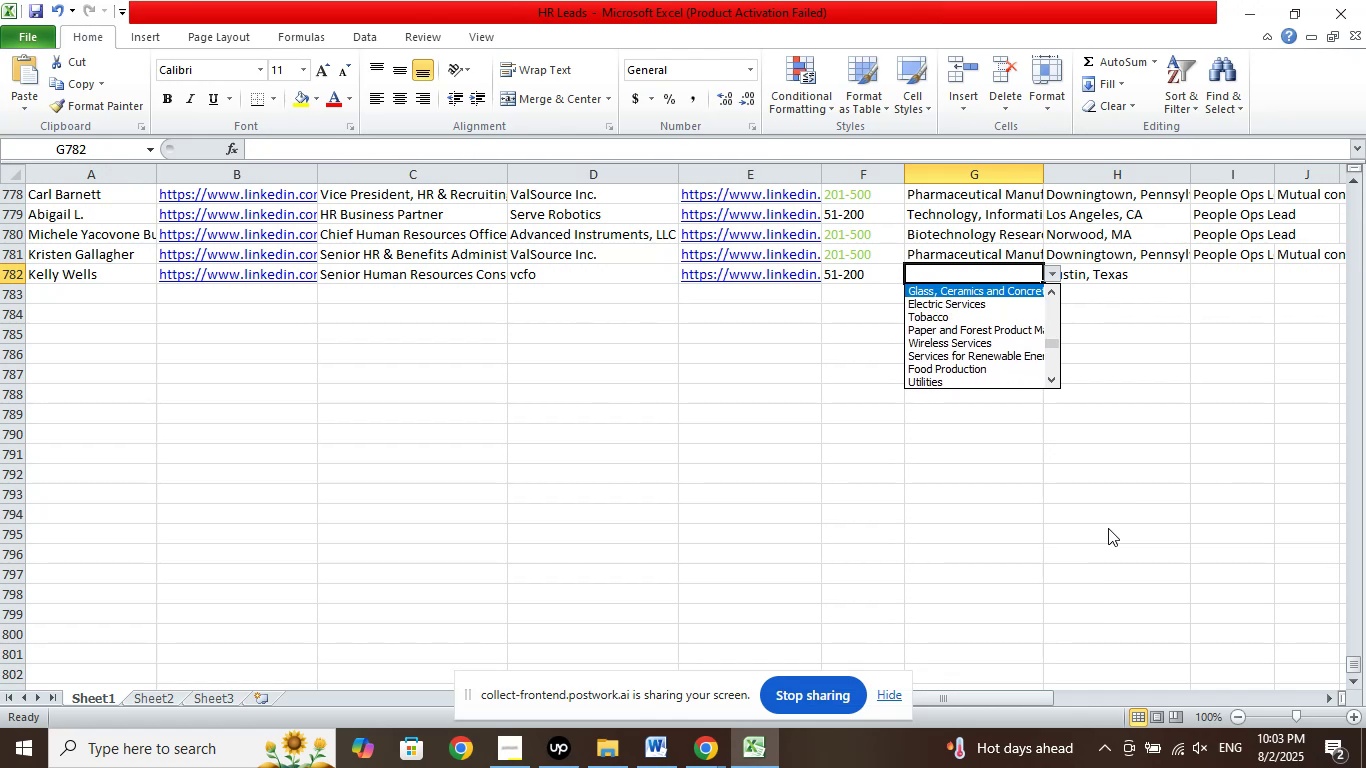 
key(ArrowUp)
 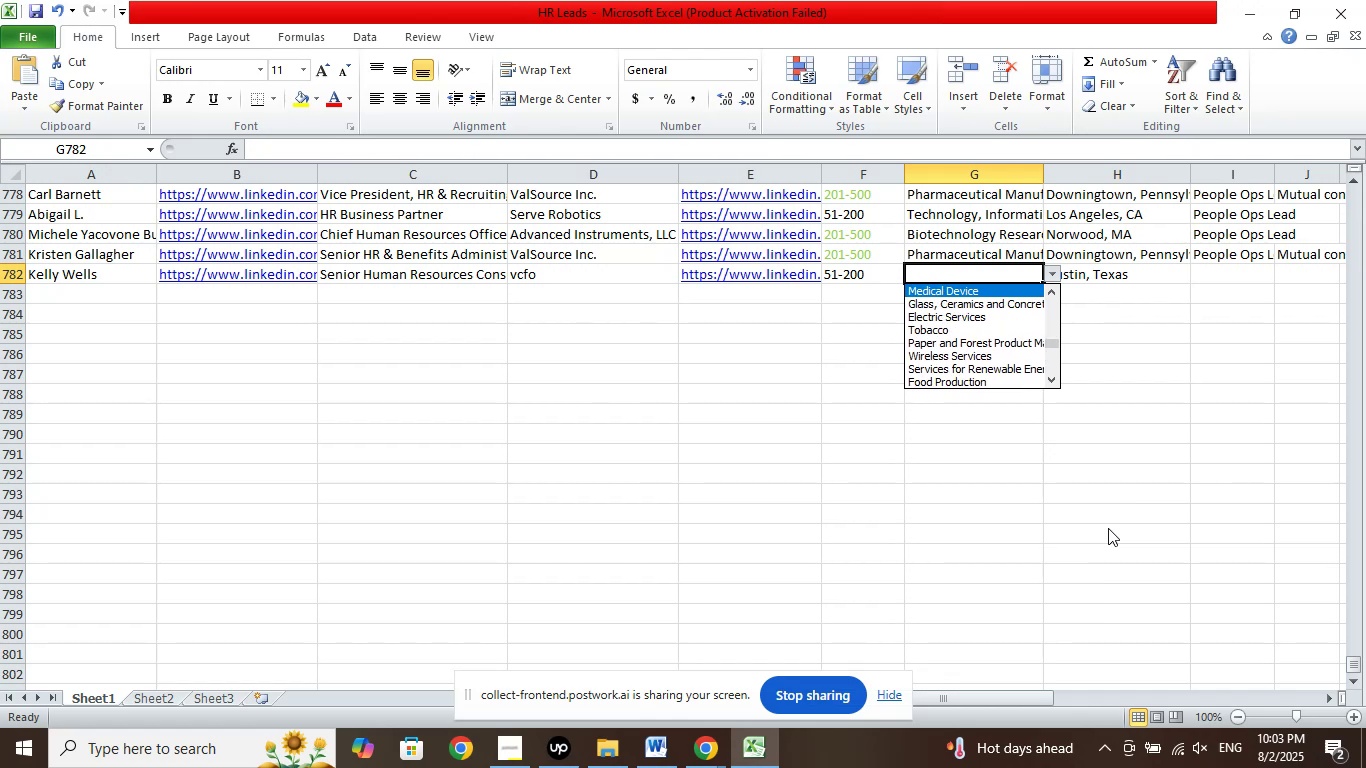 
key(ArrowUp)
 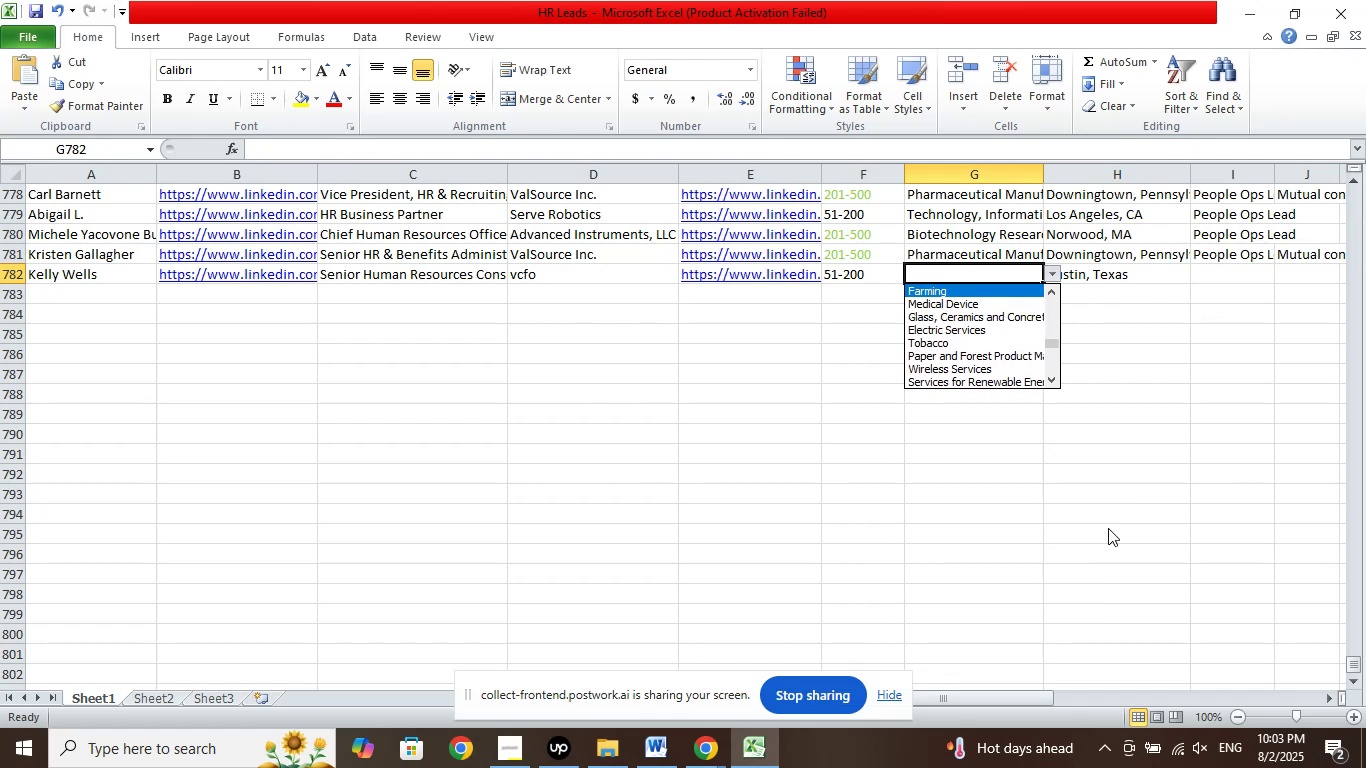 
key(ArrowUp)
 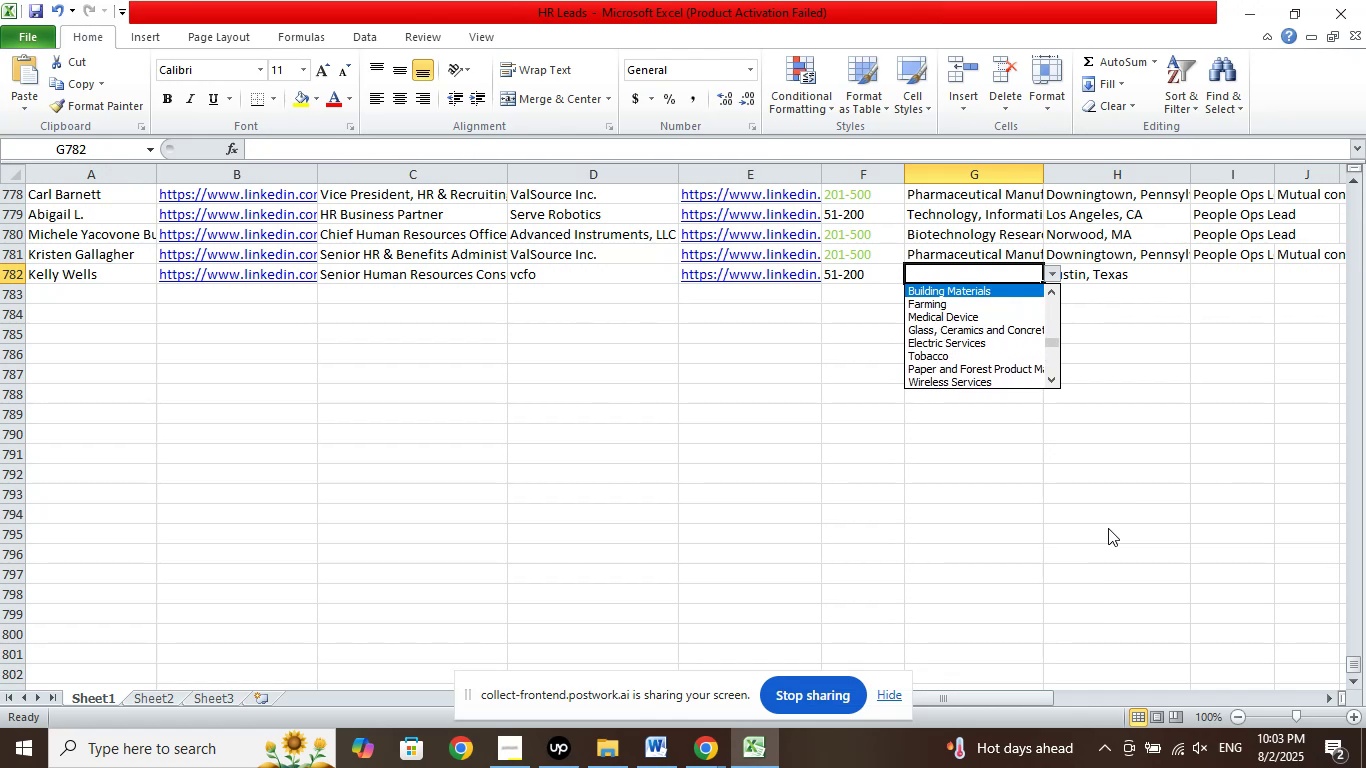 
key(ArrowUp)
 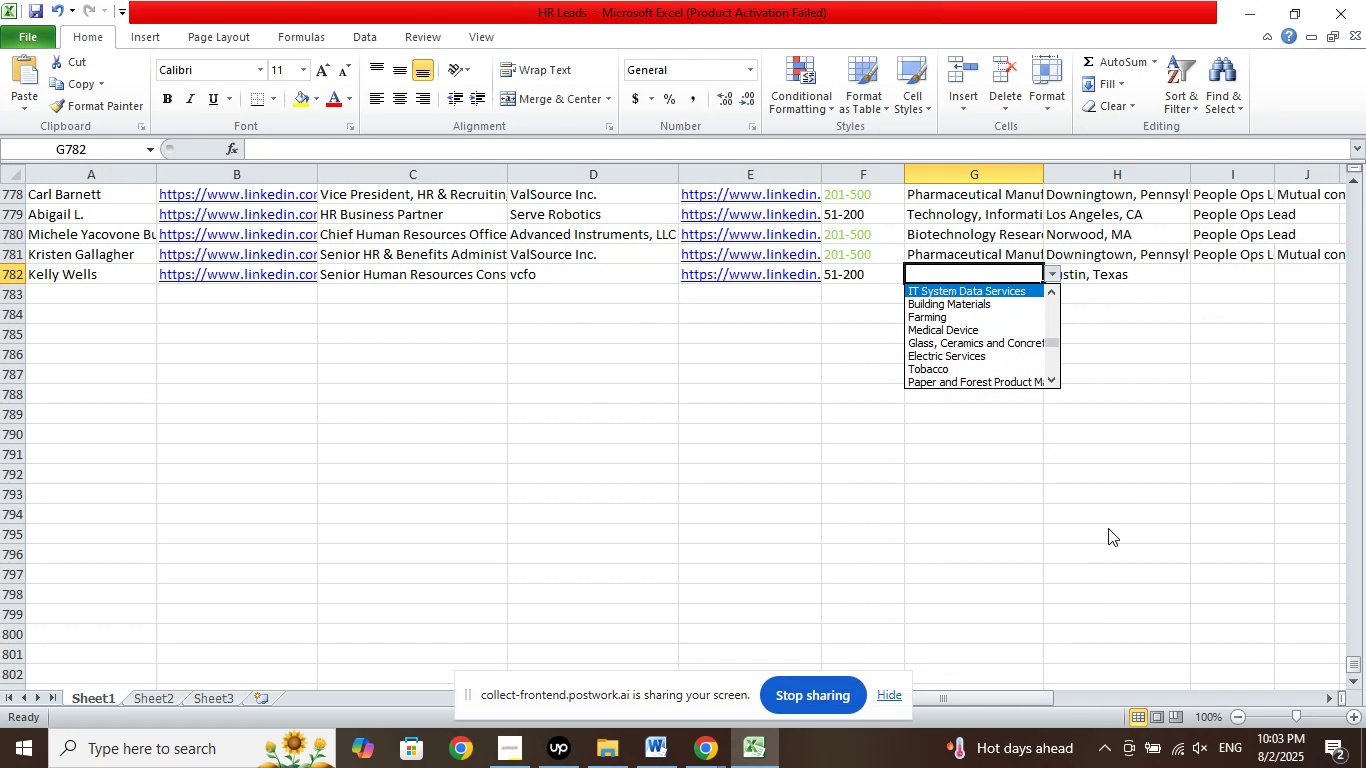 
key(ArrowUp)
 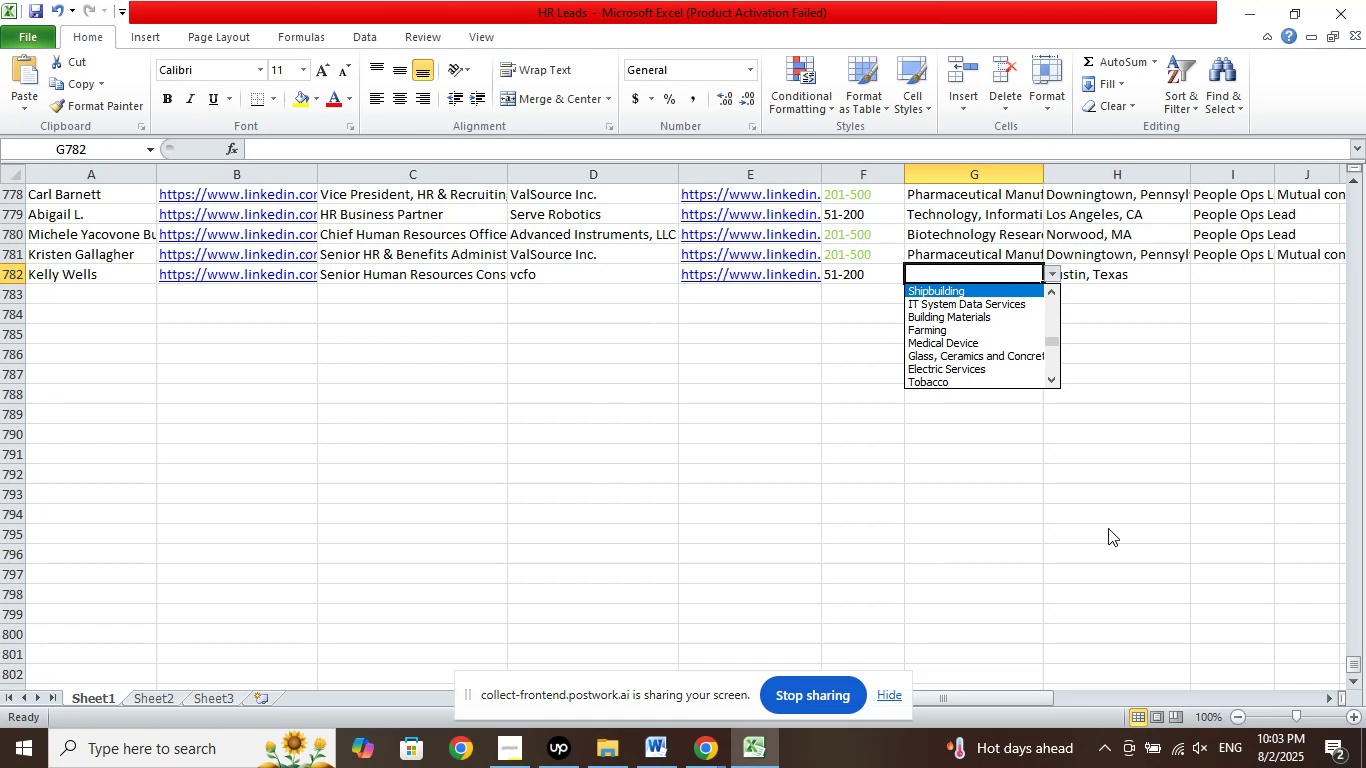 
key(ArrowUp)
 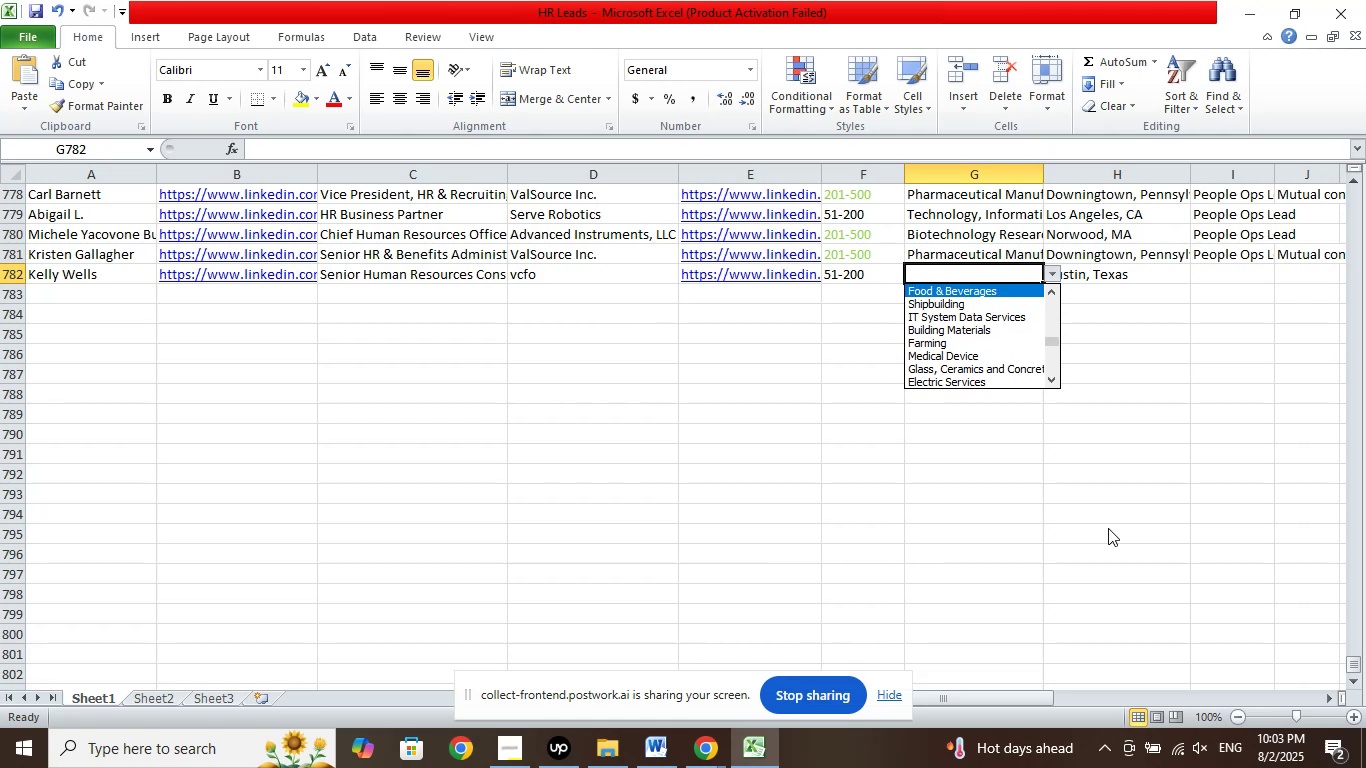 
key(ArrowUp)
 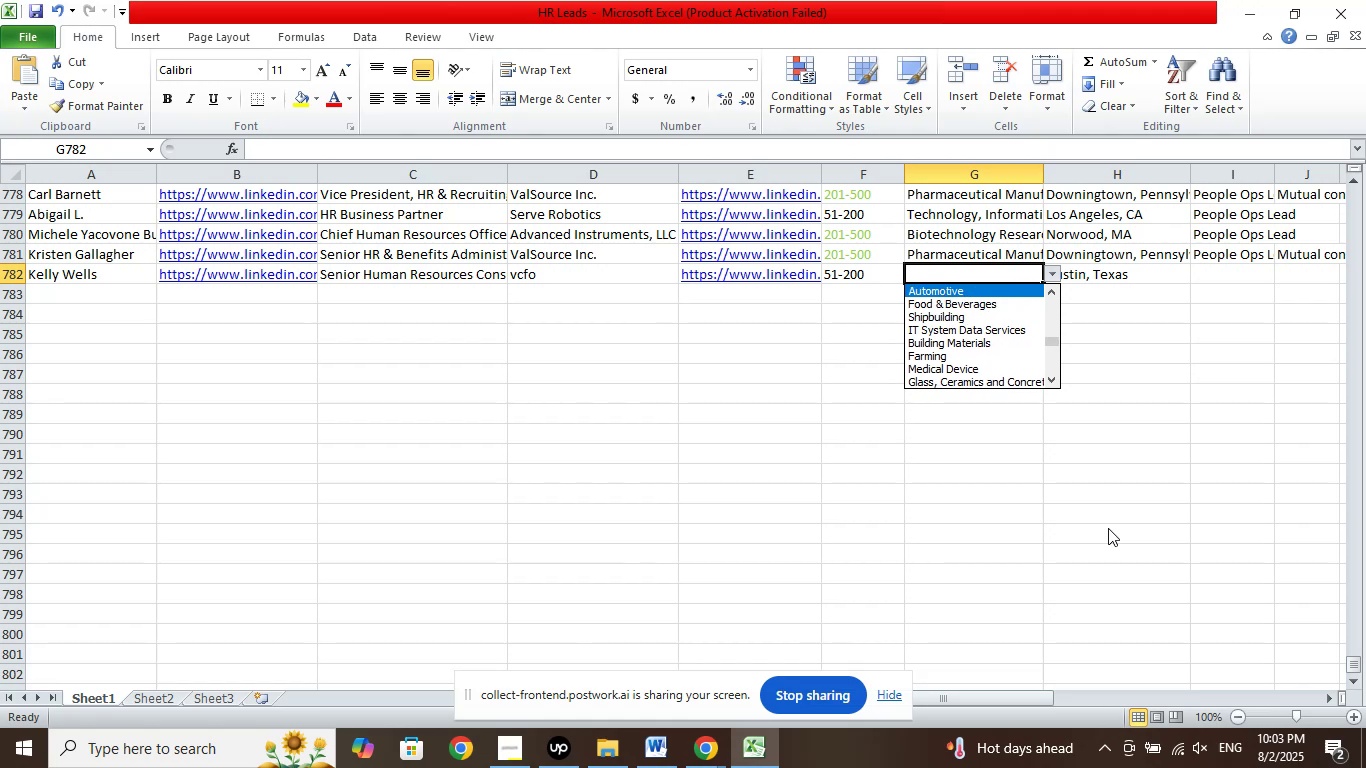 
key(ArrowUp)
 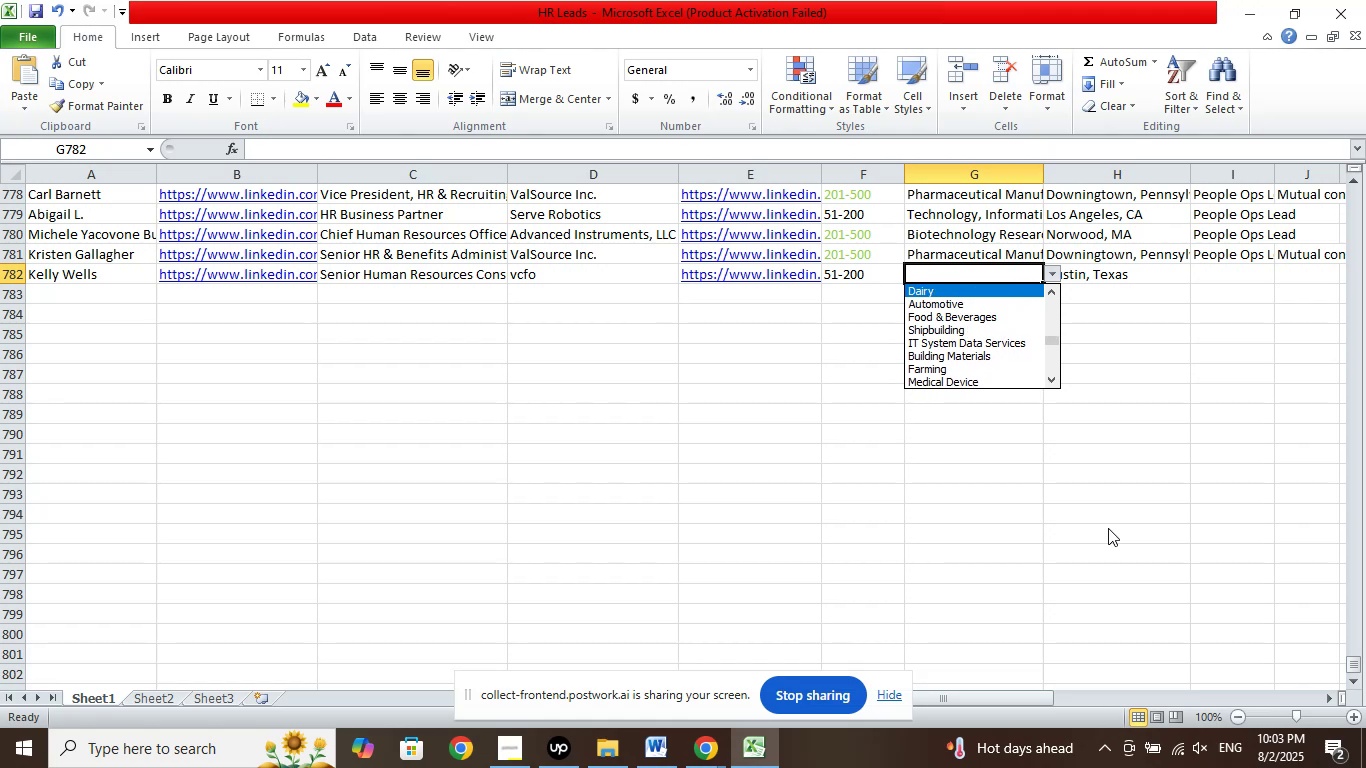 
key(ArrowUp)
 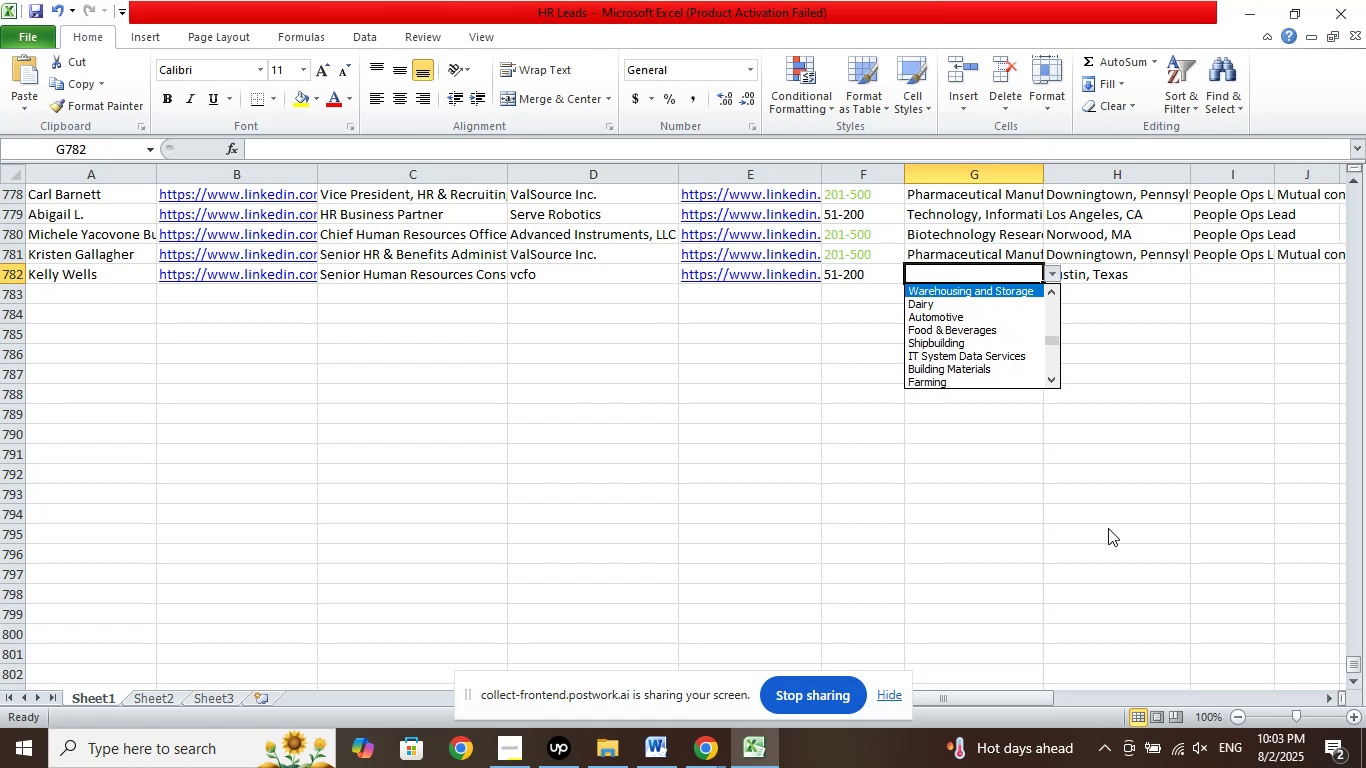 
key(ArrowUp)
 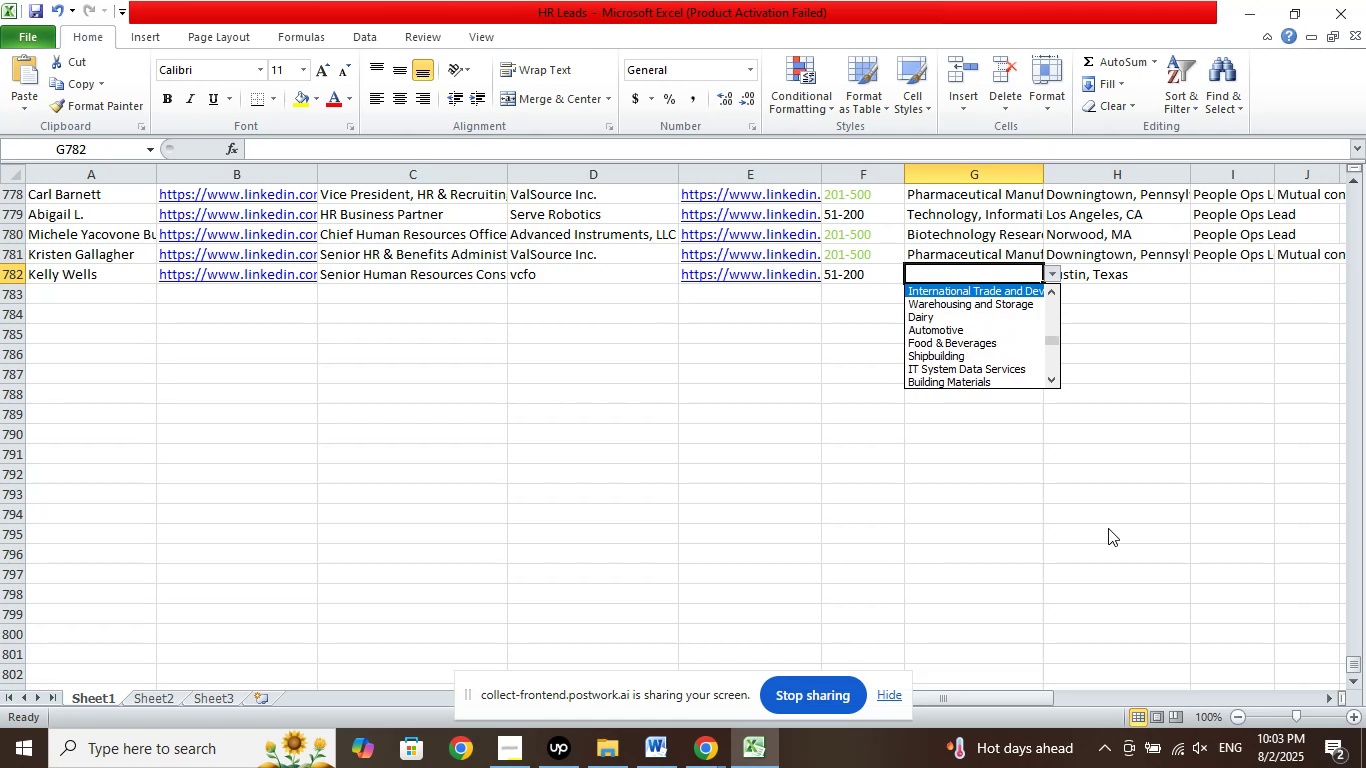 
key(ArrowUp)
 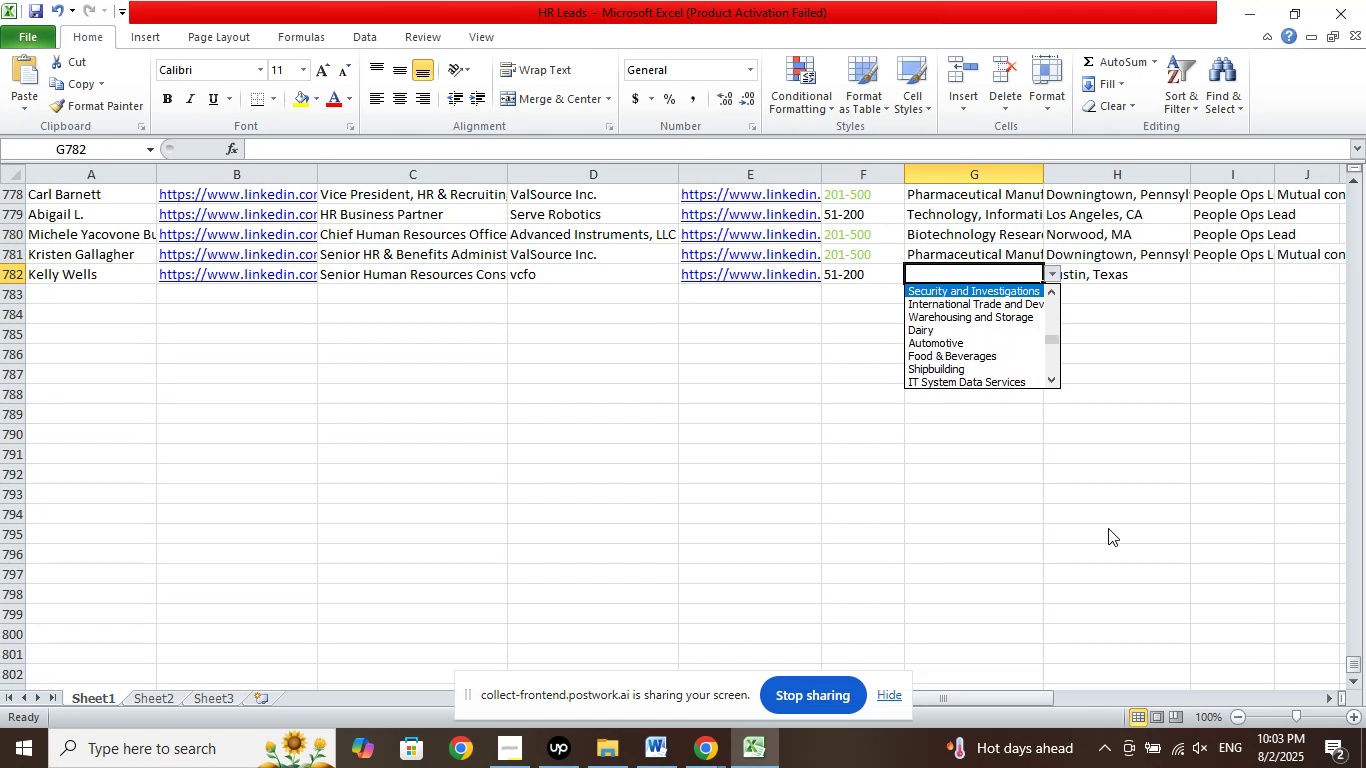 
key(ArrowUp)
 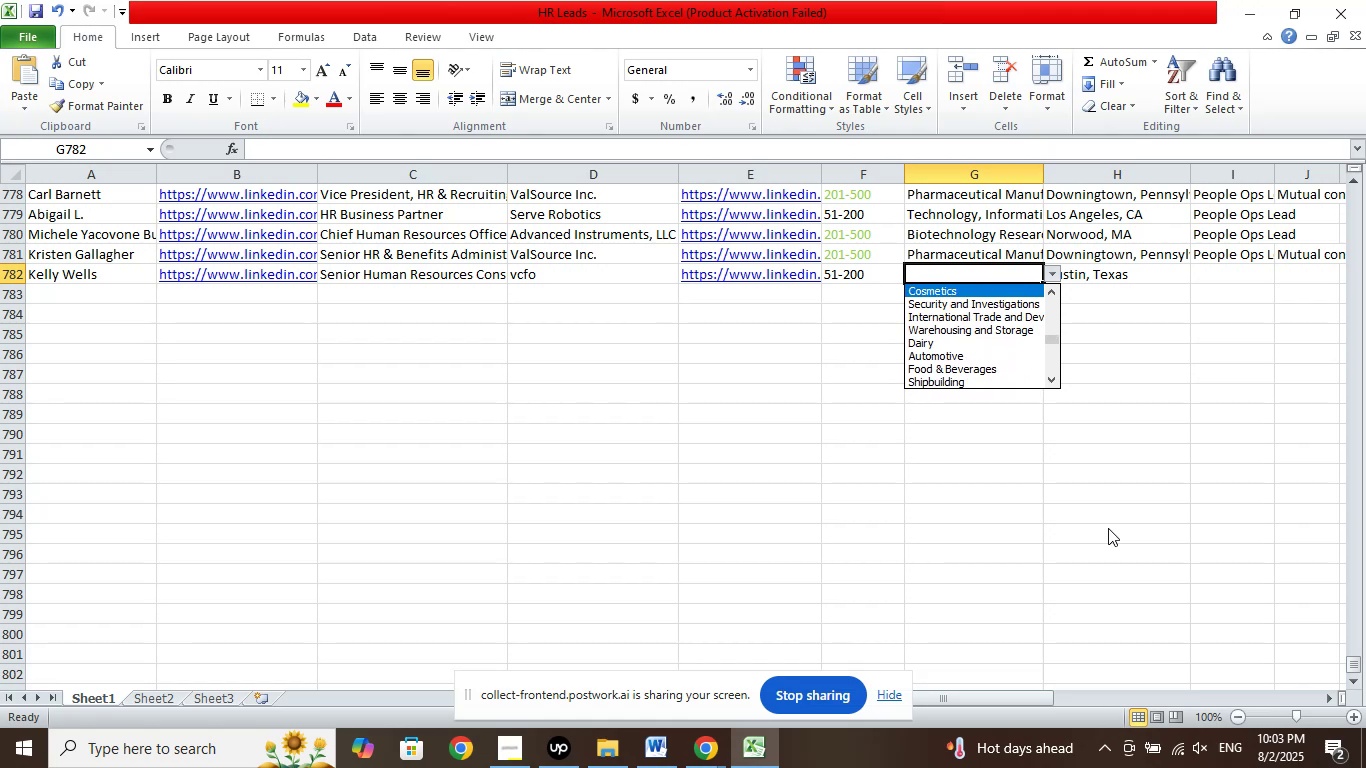 
key(ArrowUp)
 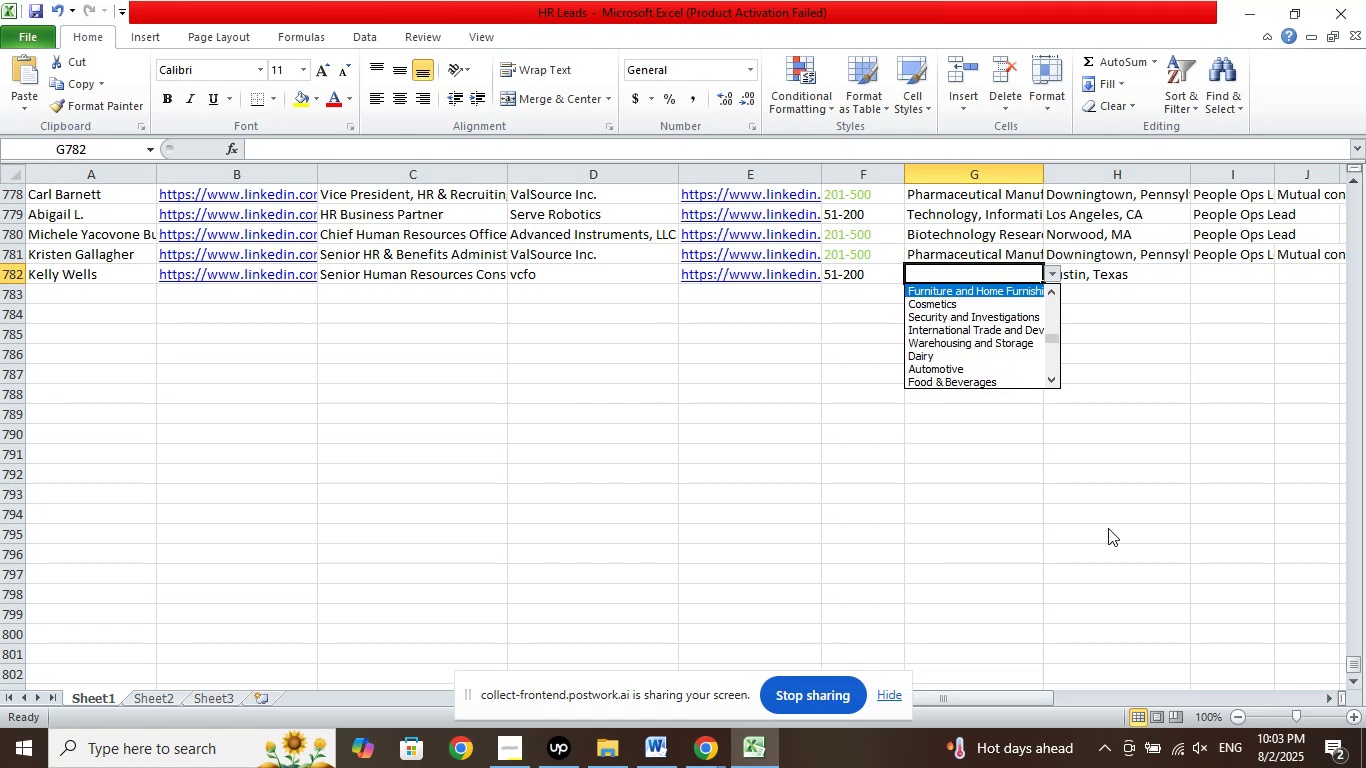 
key(ArrowUp)
 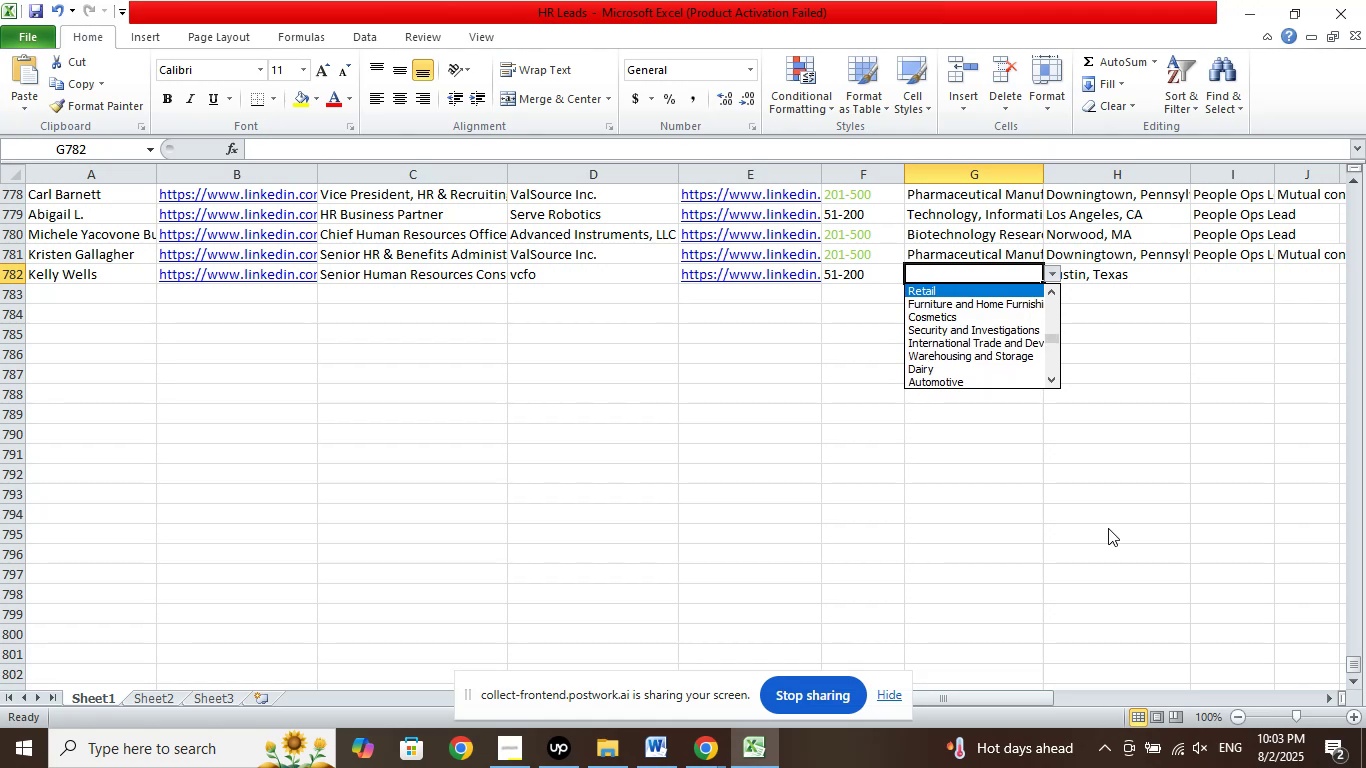 
key(ArrowUp)
 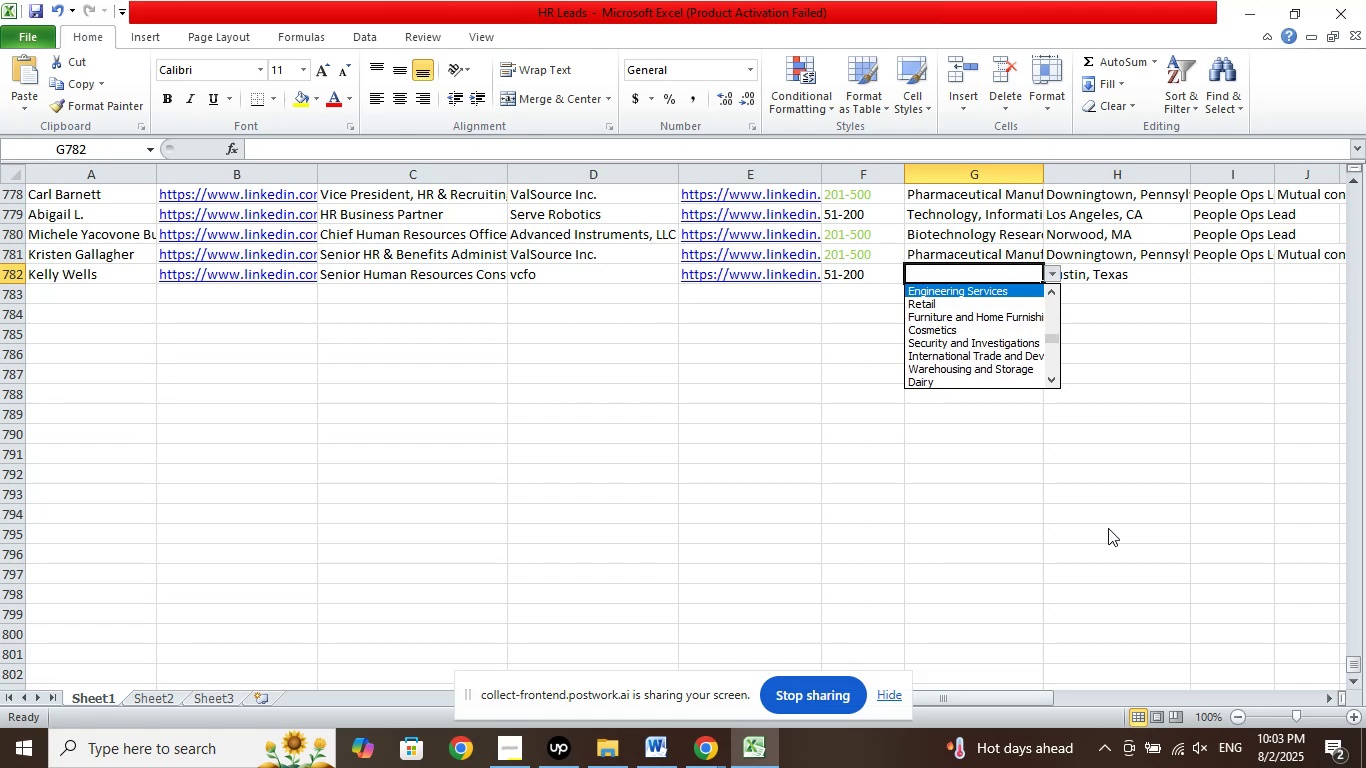 
key(ArrowUp)
 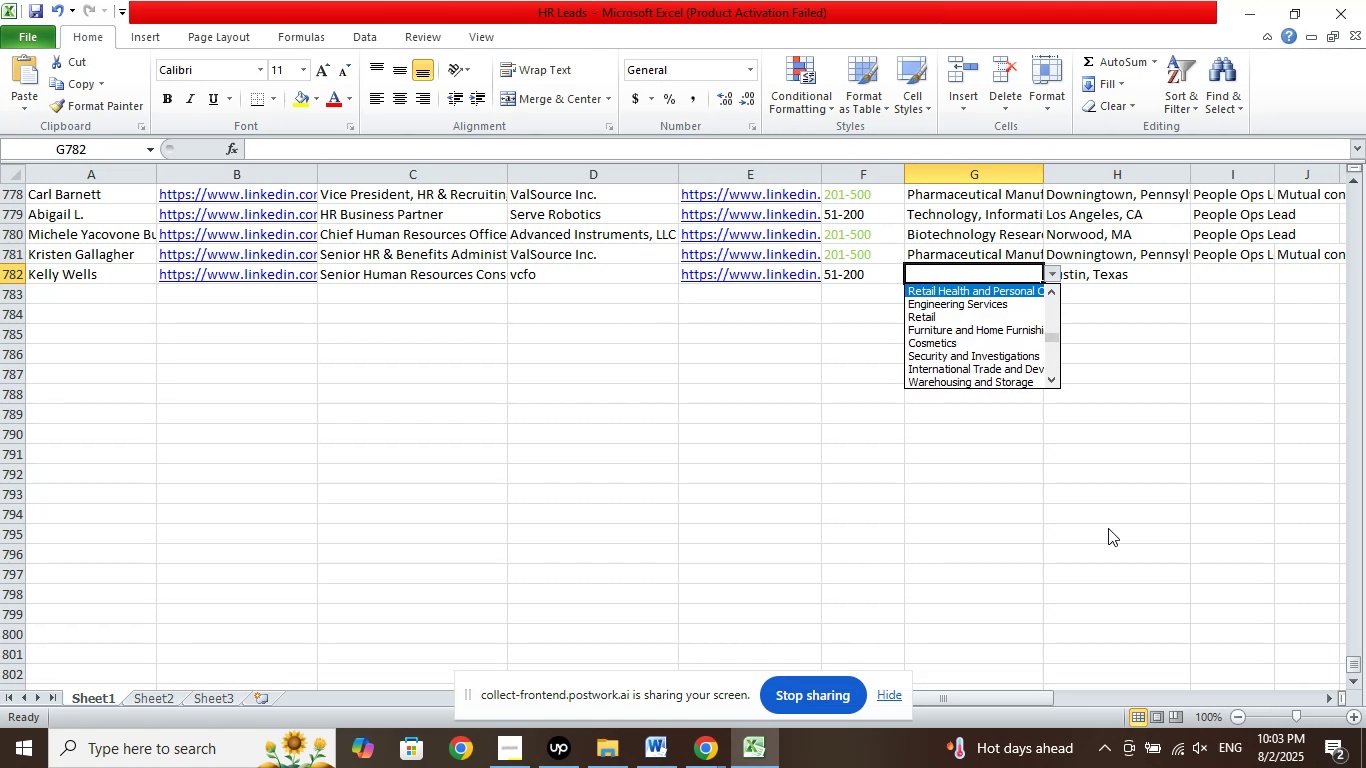 
key(ArrowUp)
 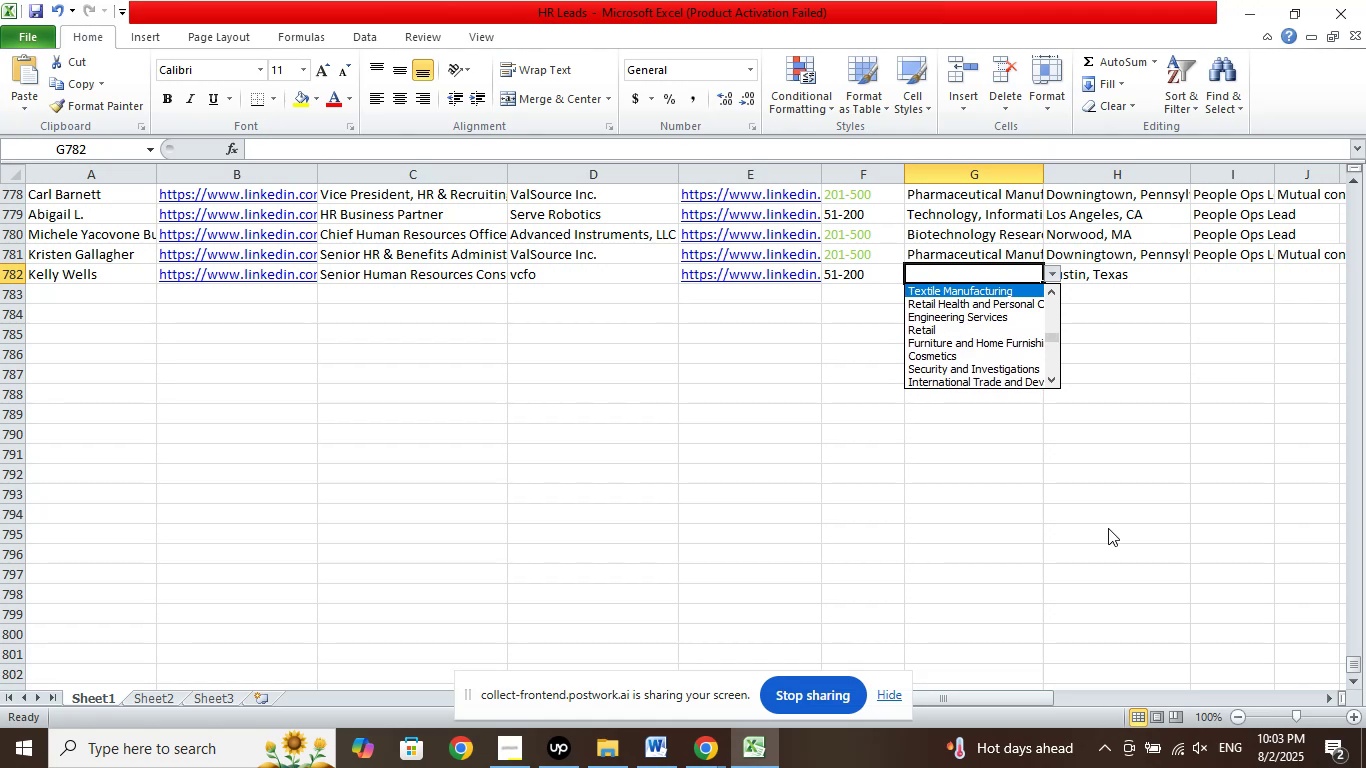 
key(ArrowUp)
 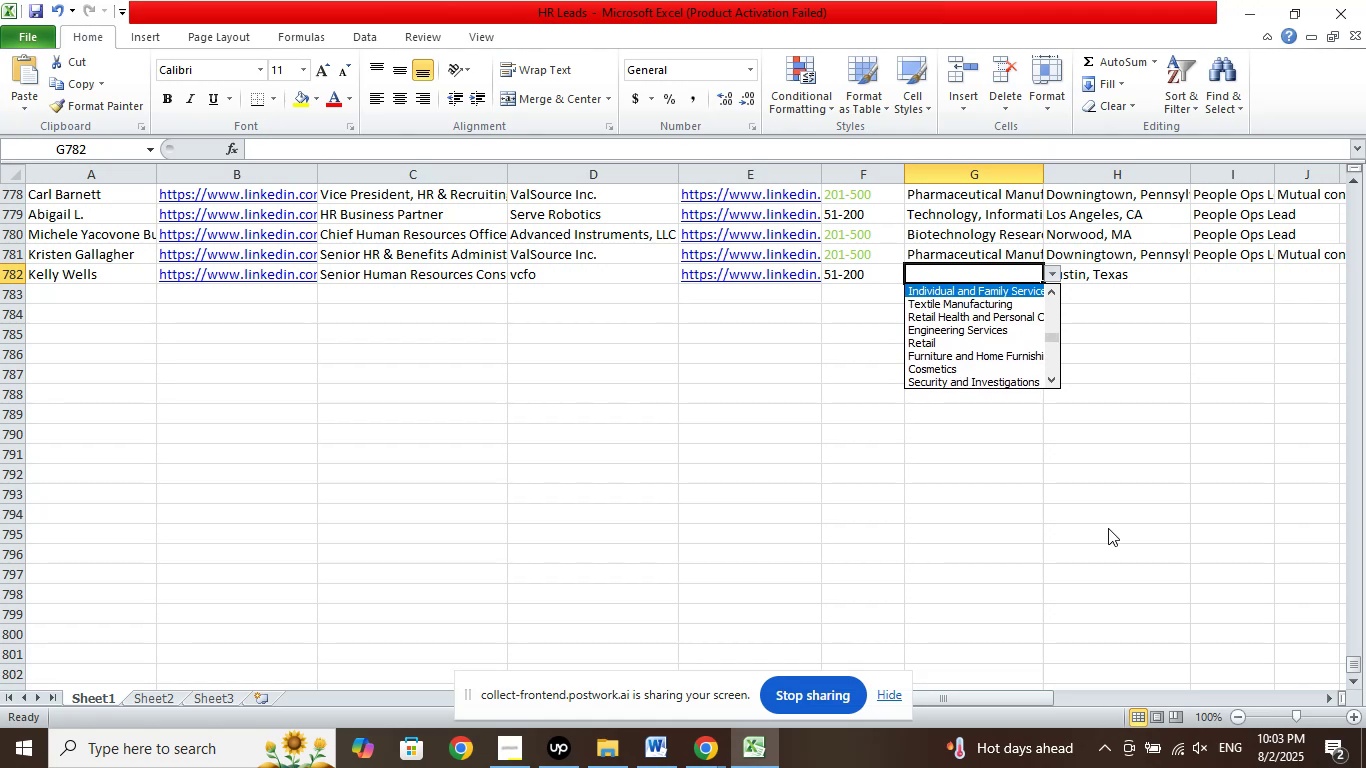 
key(ArrowUp)
 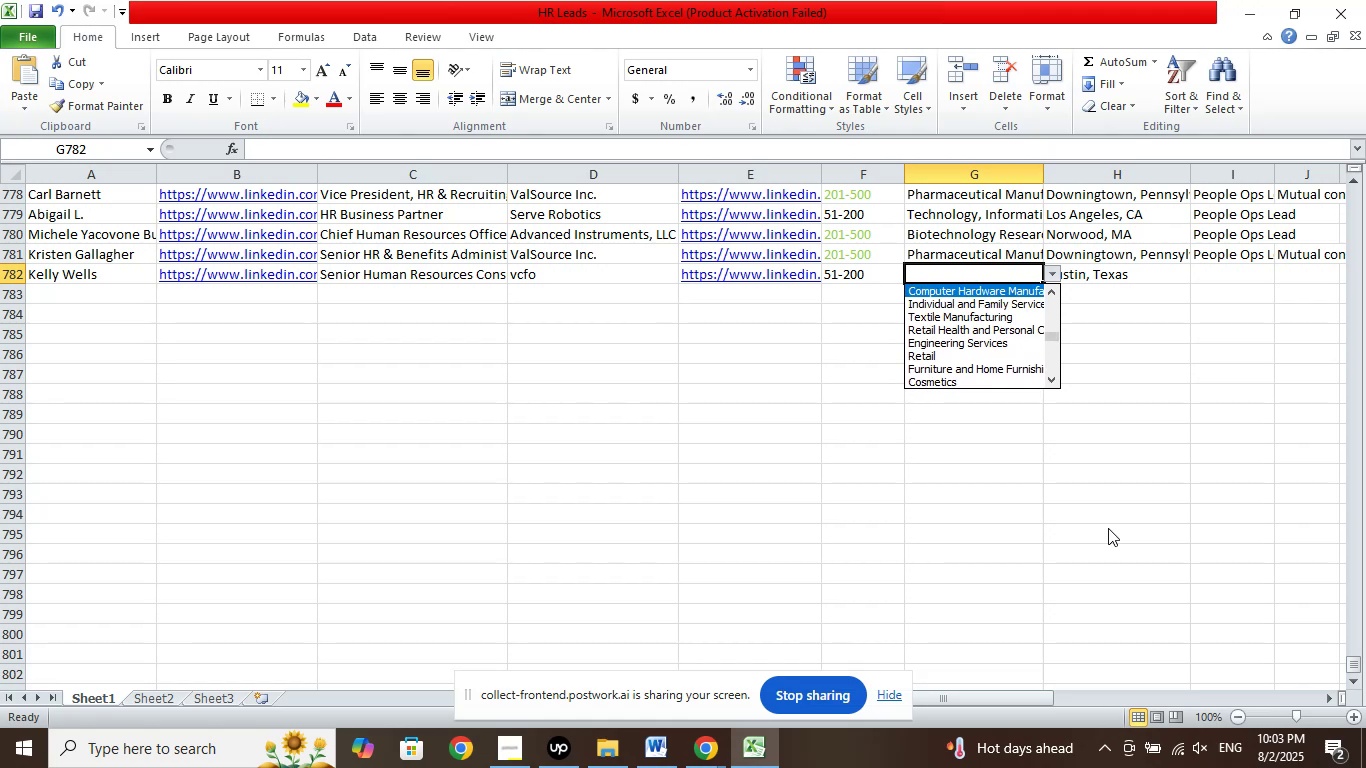 
key(ArrowUp)
 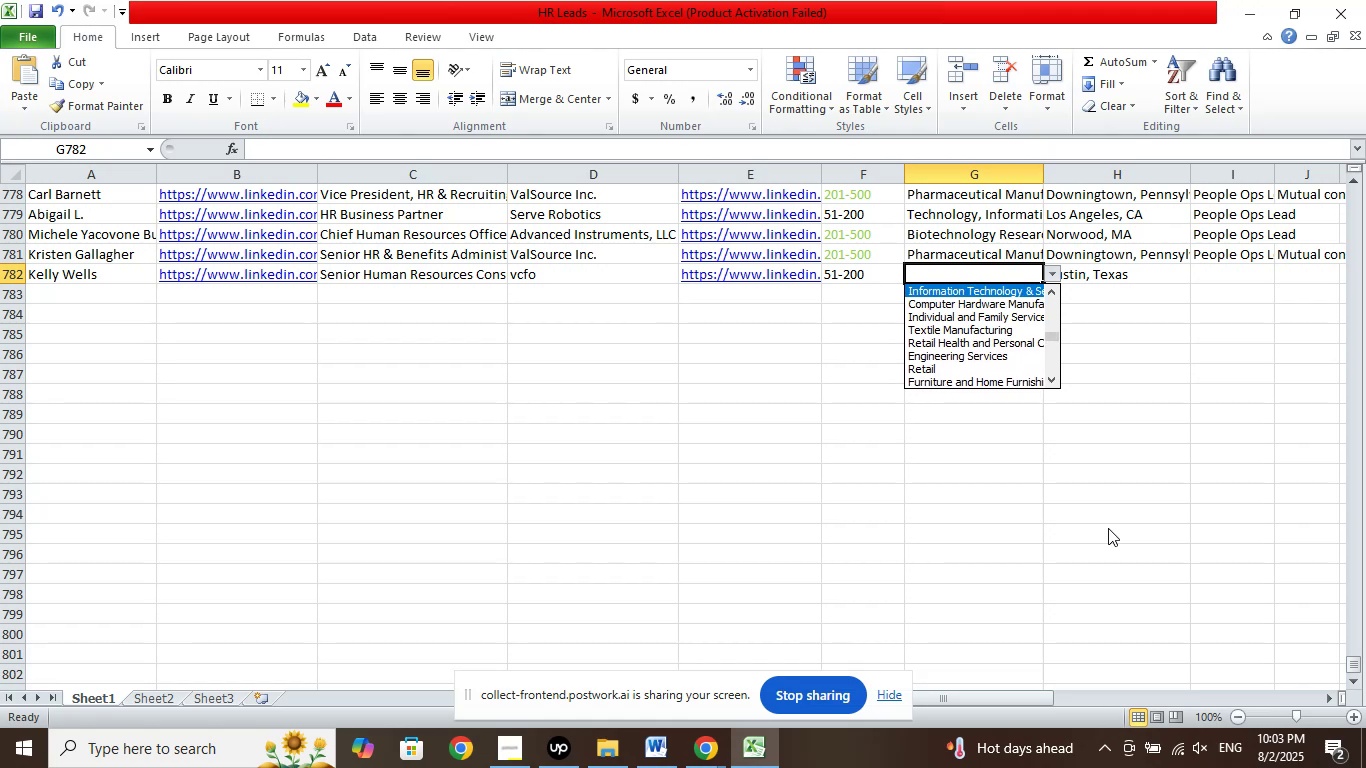 
key(ArrowUp)
 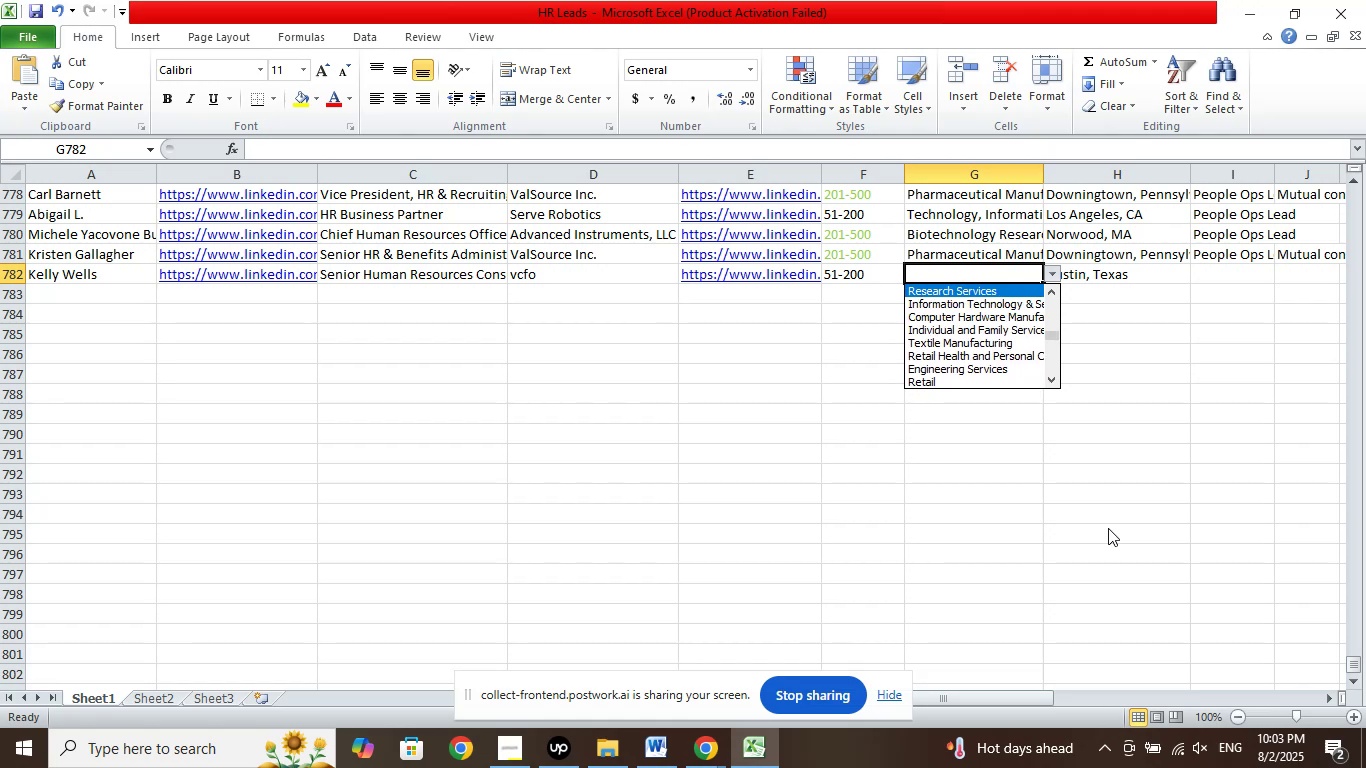 
key(ArrowUp)
 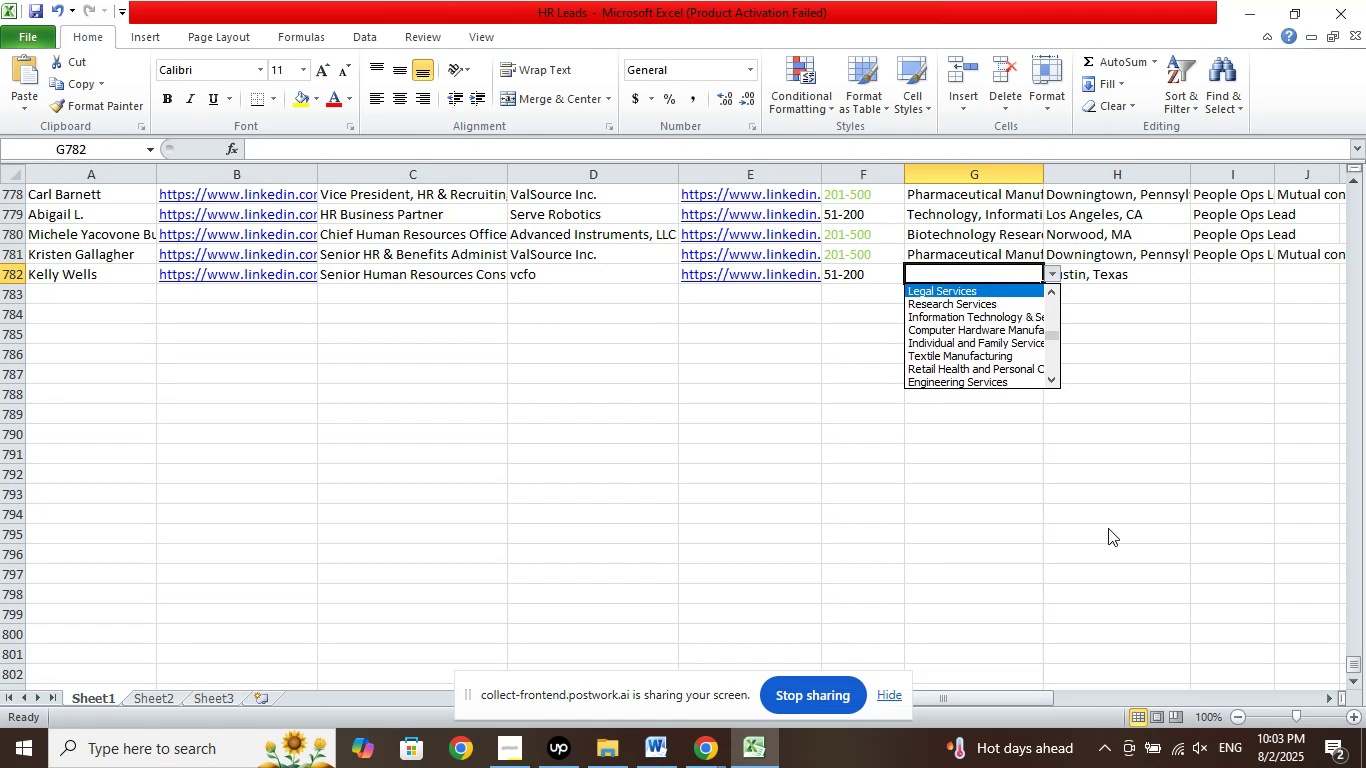 
key(ArrowUp)
 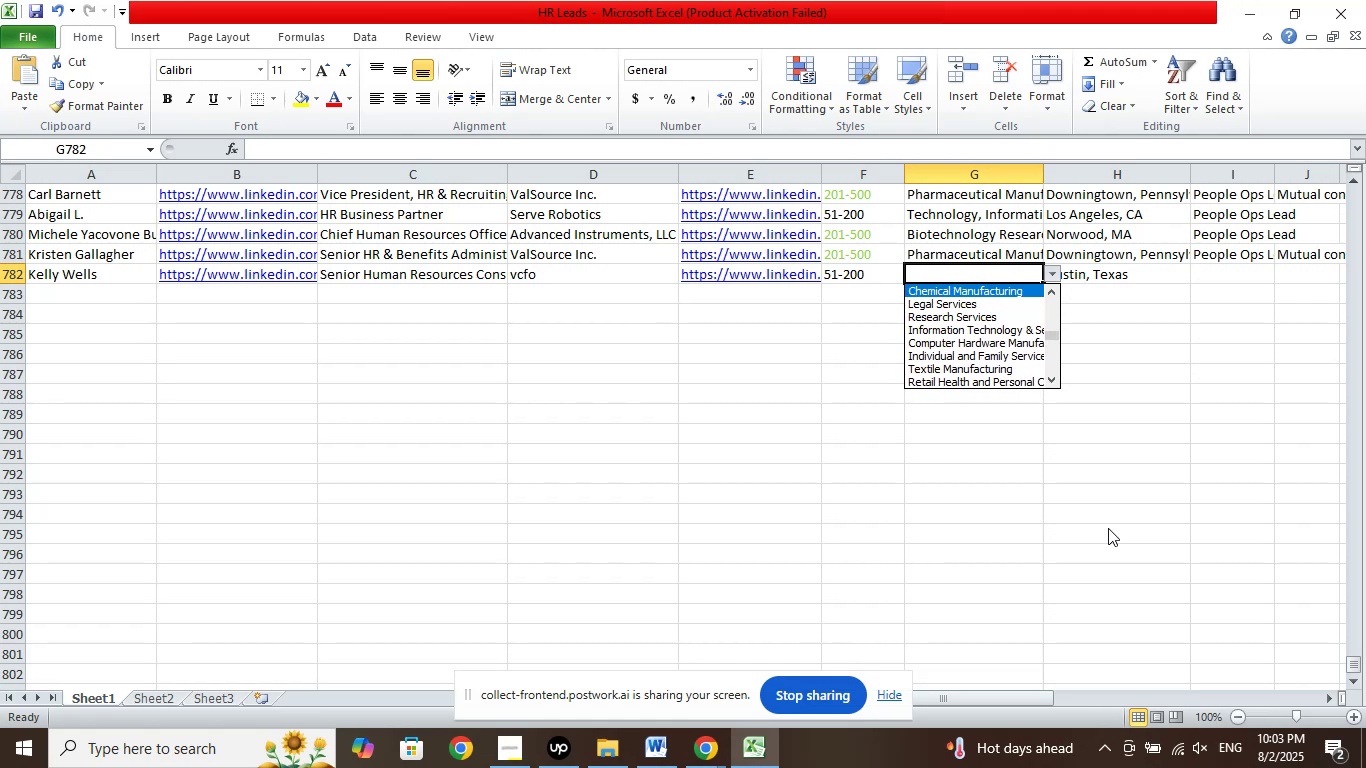 
key(ArrowUp)
 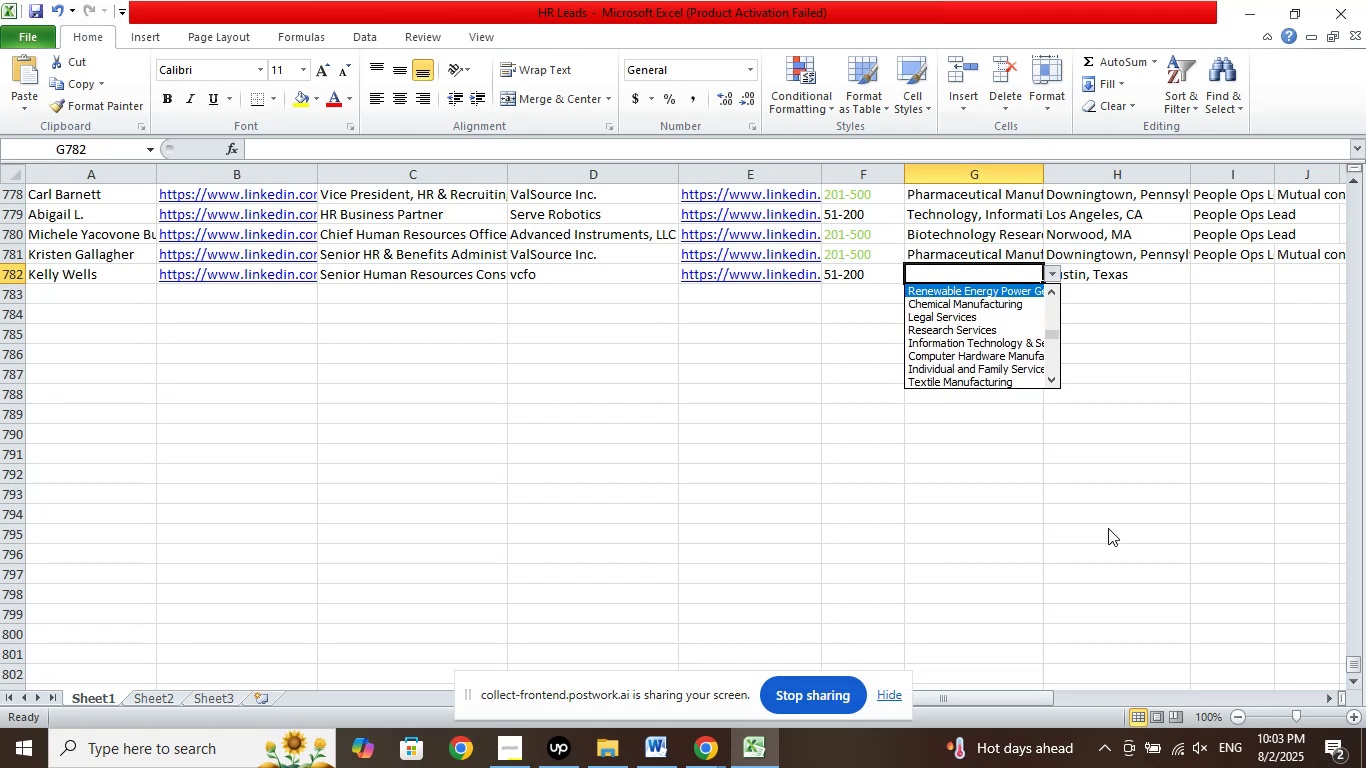 
key(ArrowUp)
 